 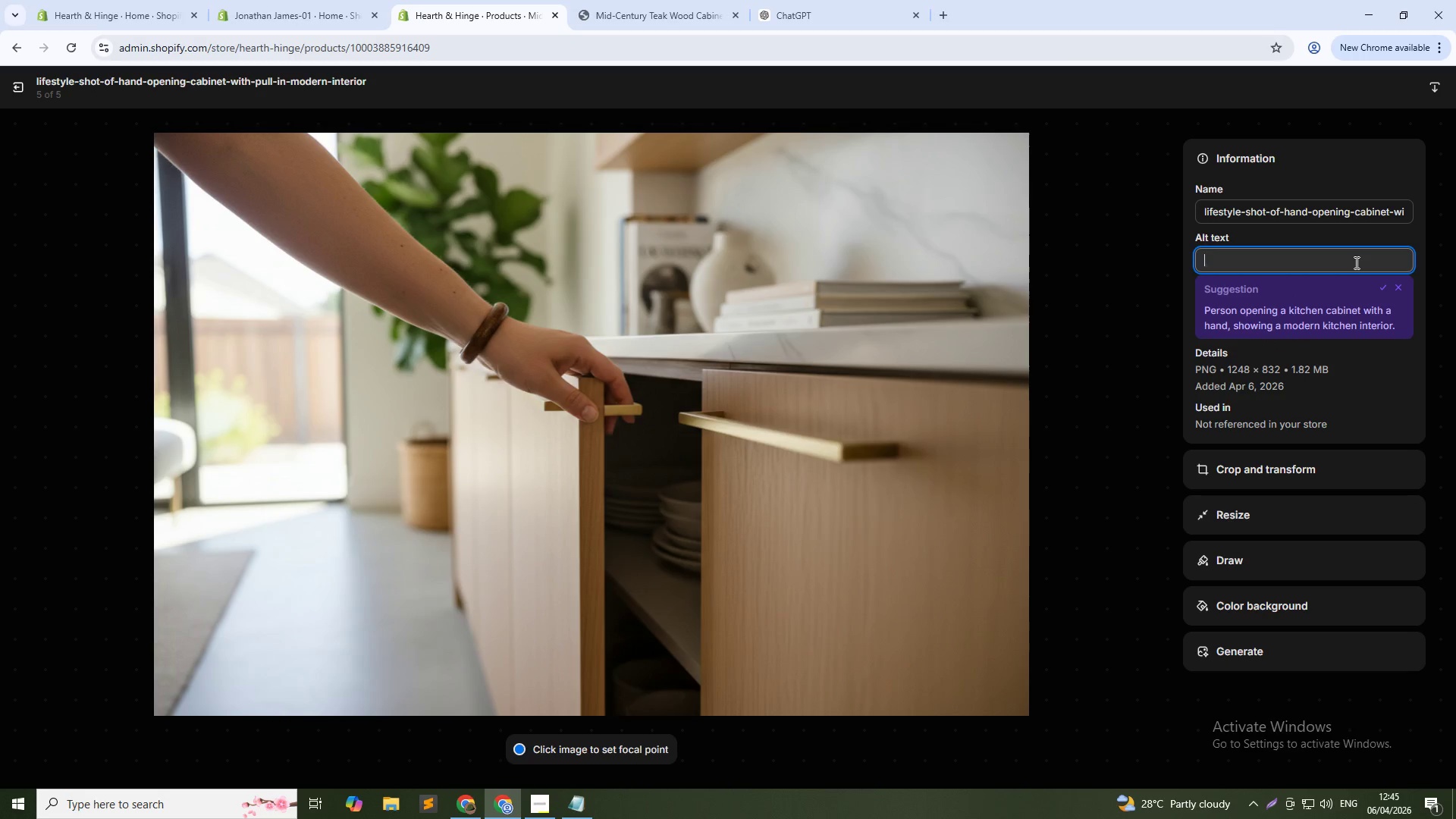 
type(Modern kith)
key(Backspace)
type(chen drawer pull)
 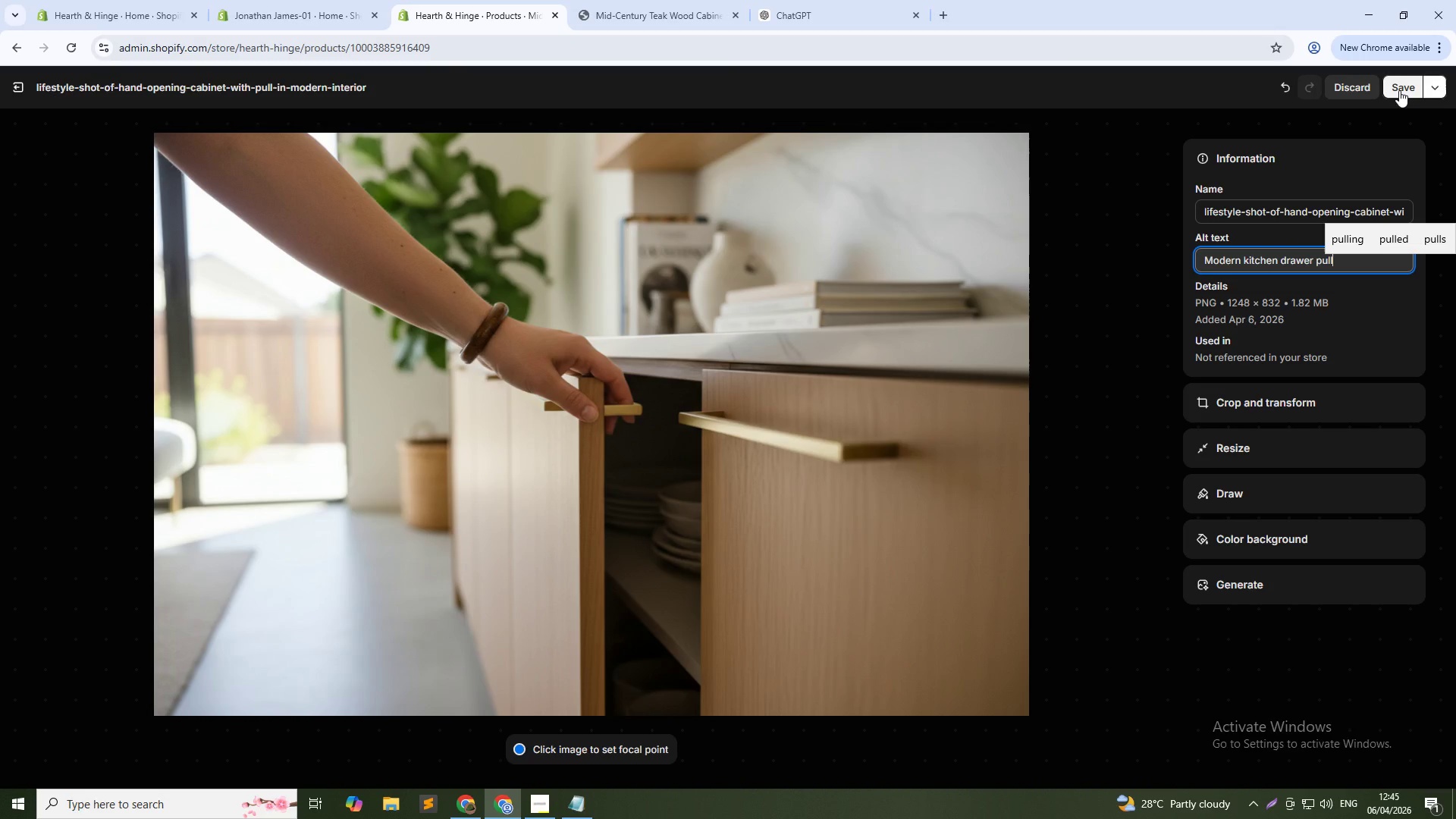 
wait(7.39)
 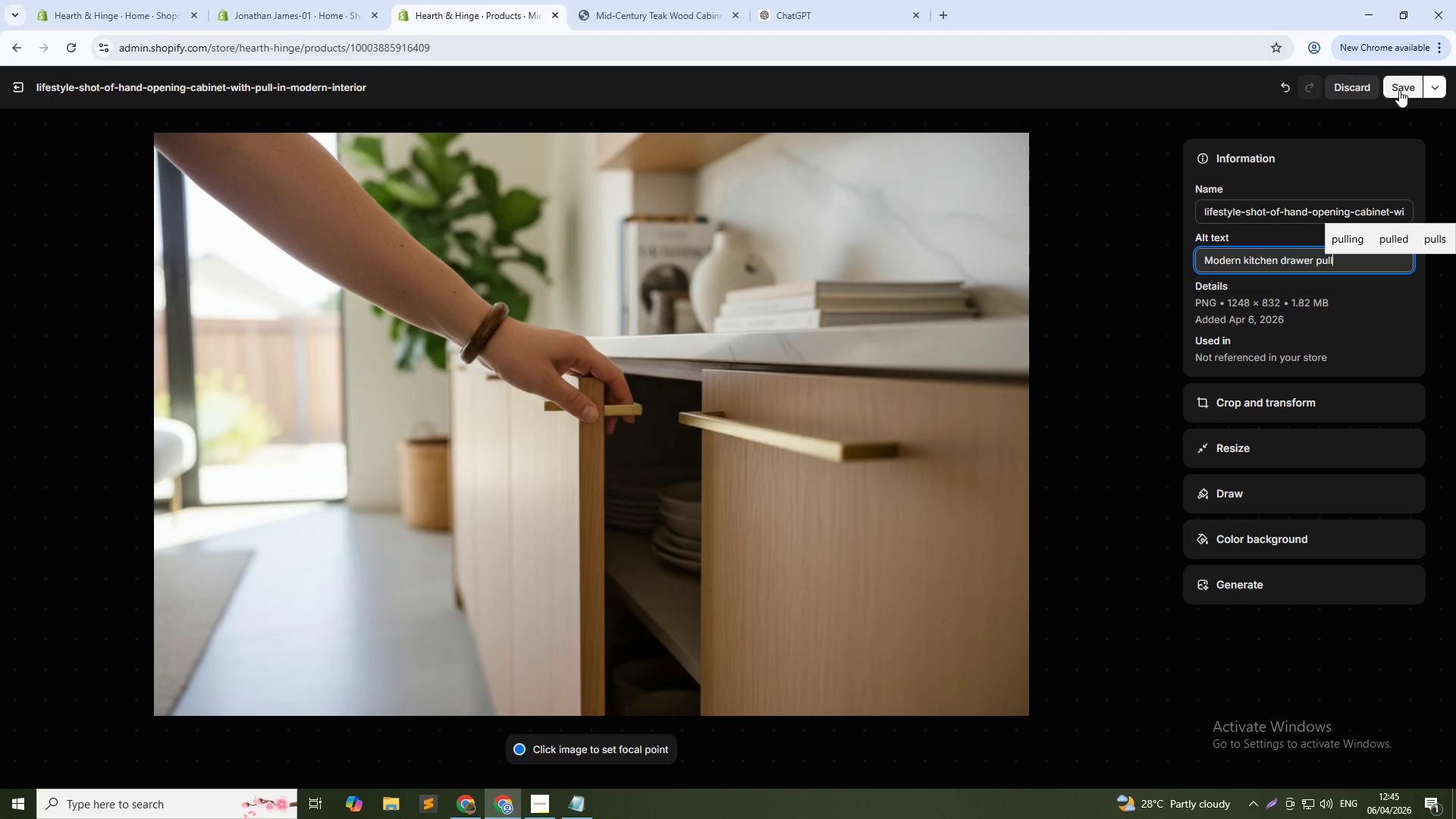 
left_click([1399, 90])
 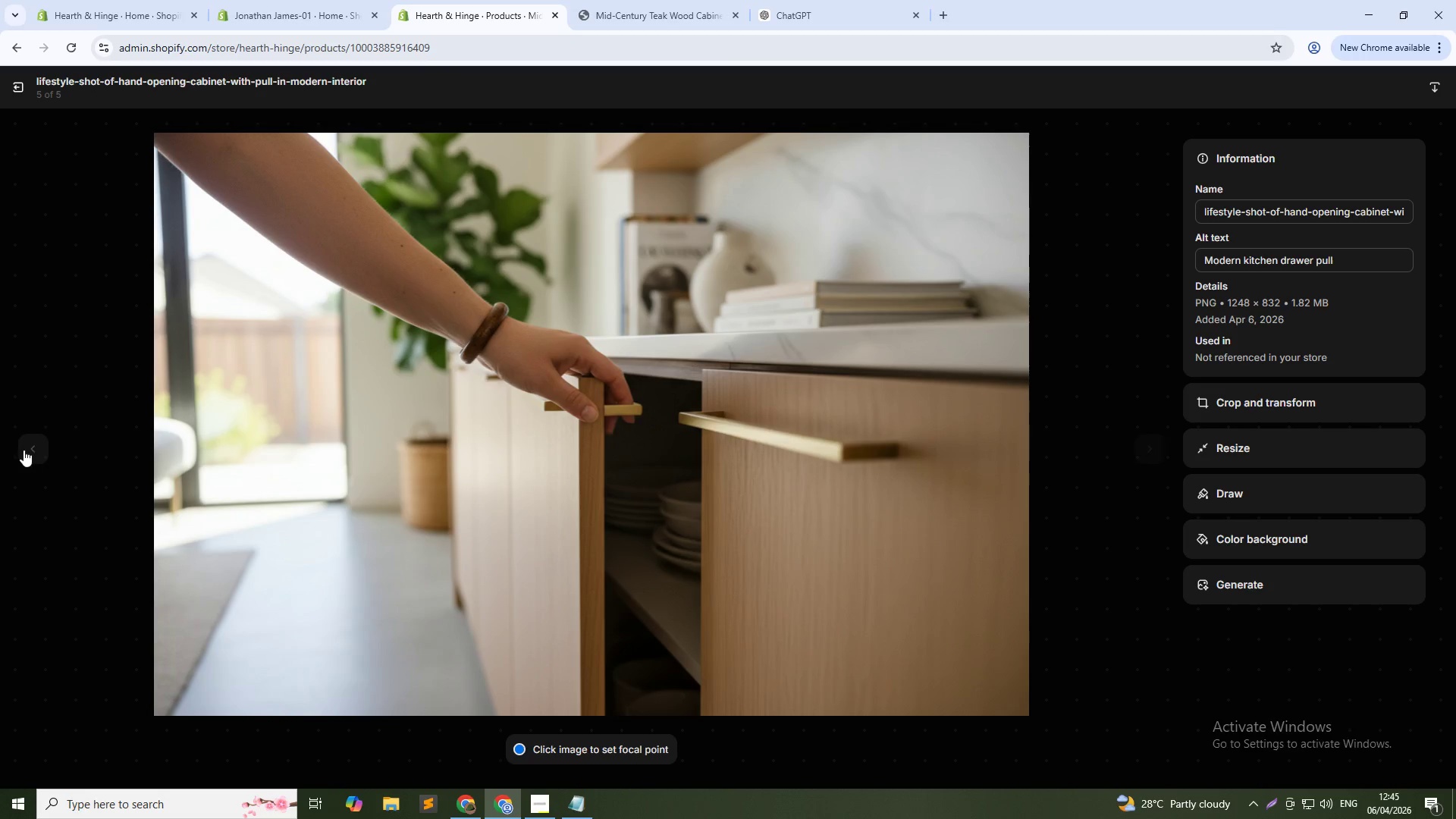 
left_click([31, 450])
 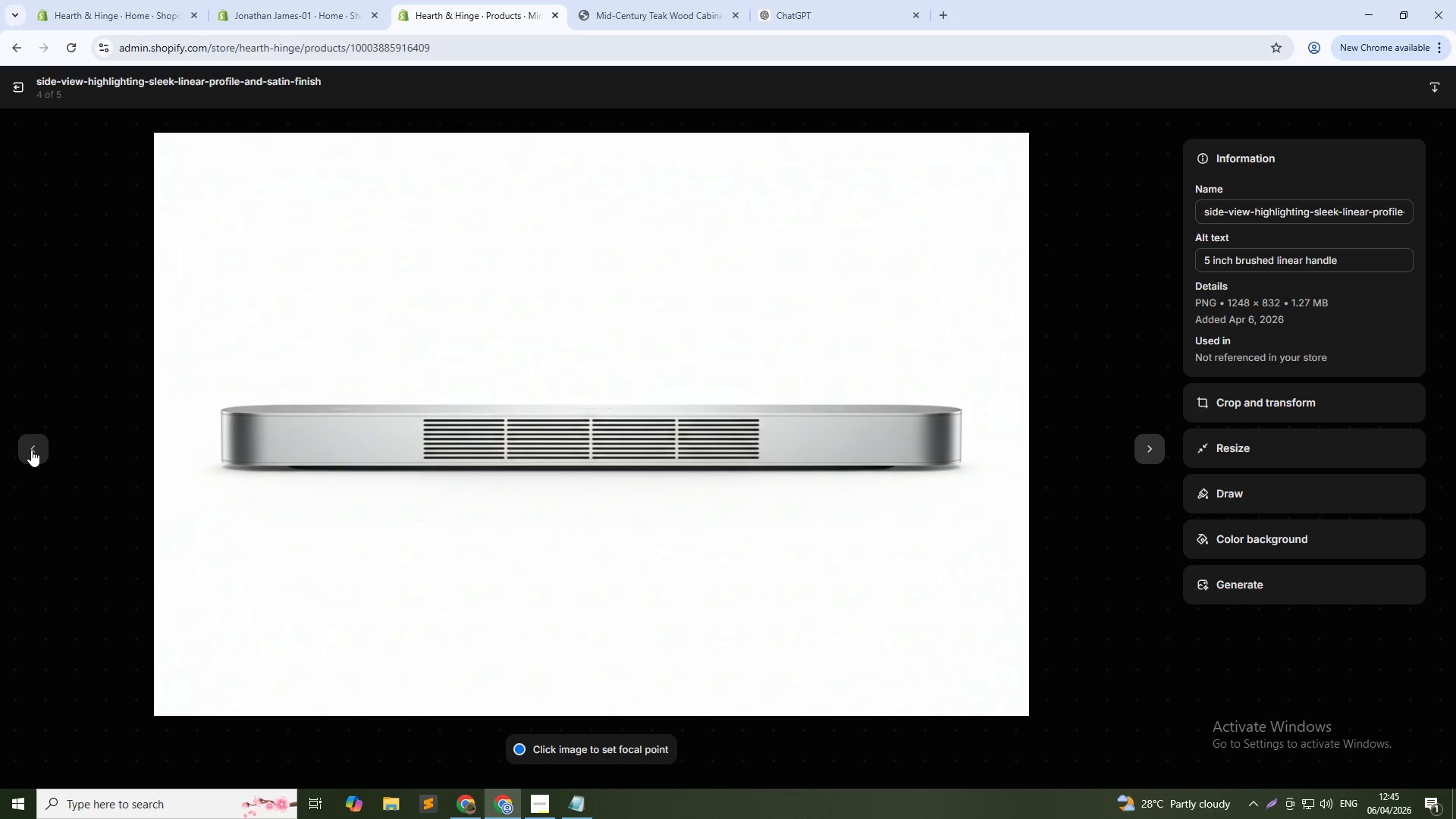 
left_click([31, 450])
 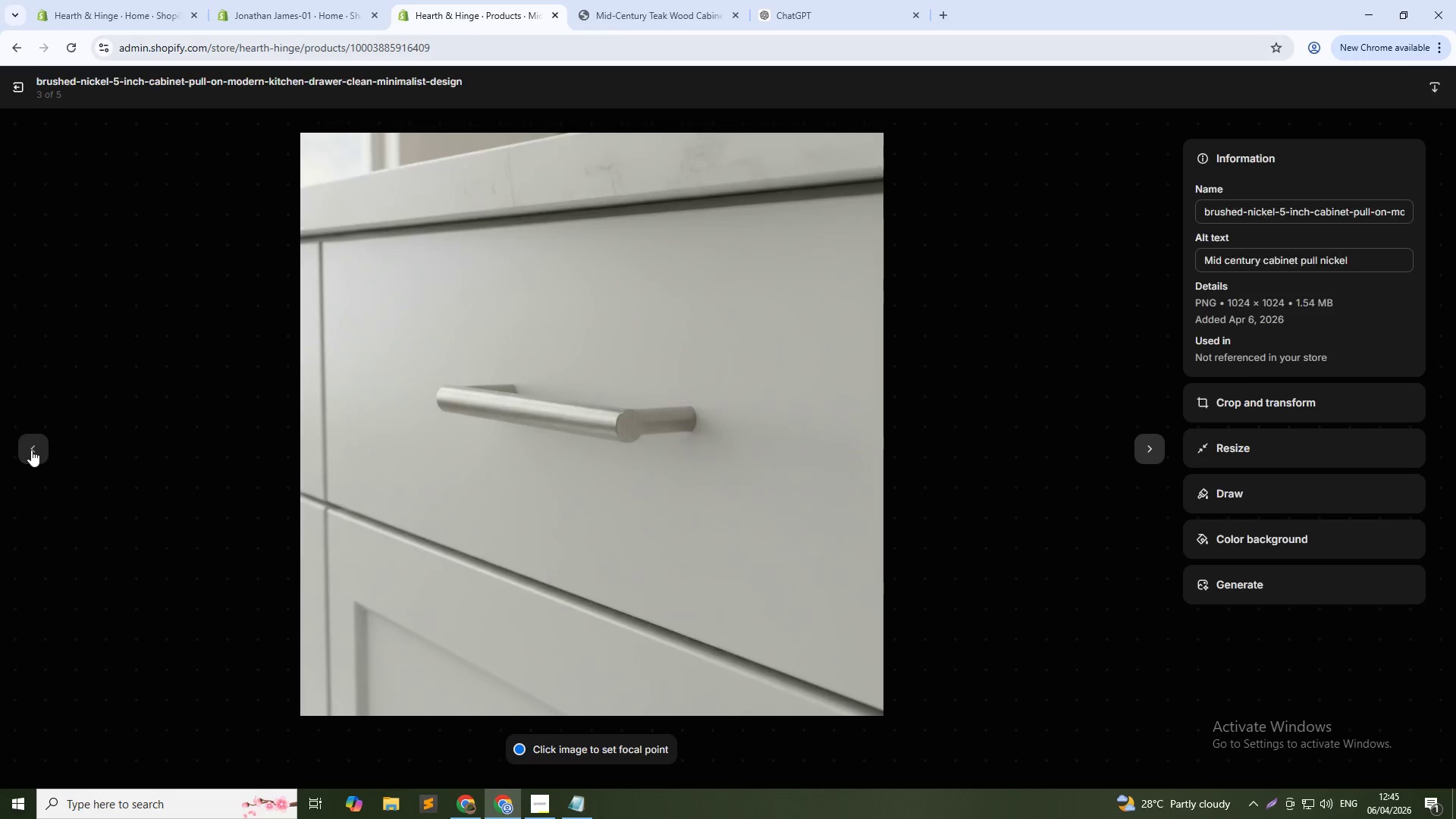 
left_click([31, 450])
 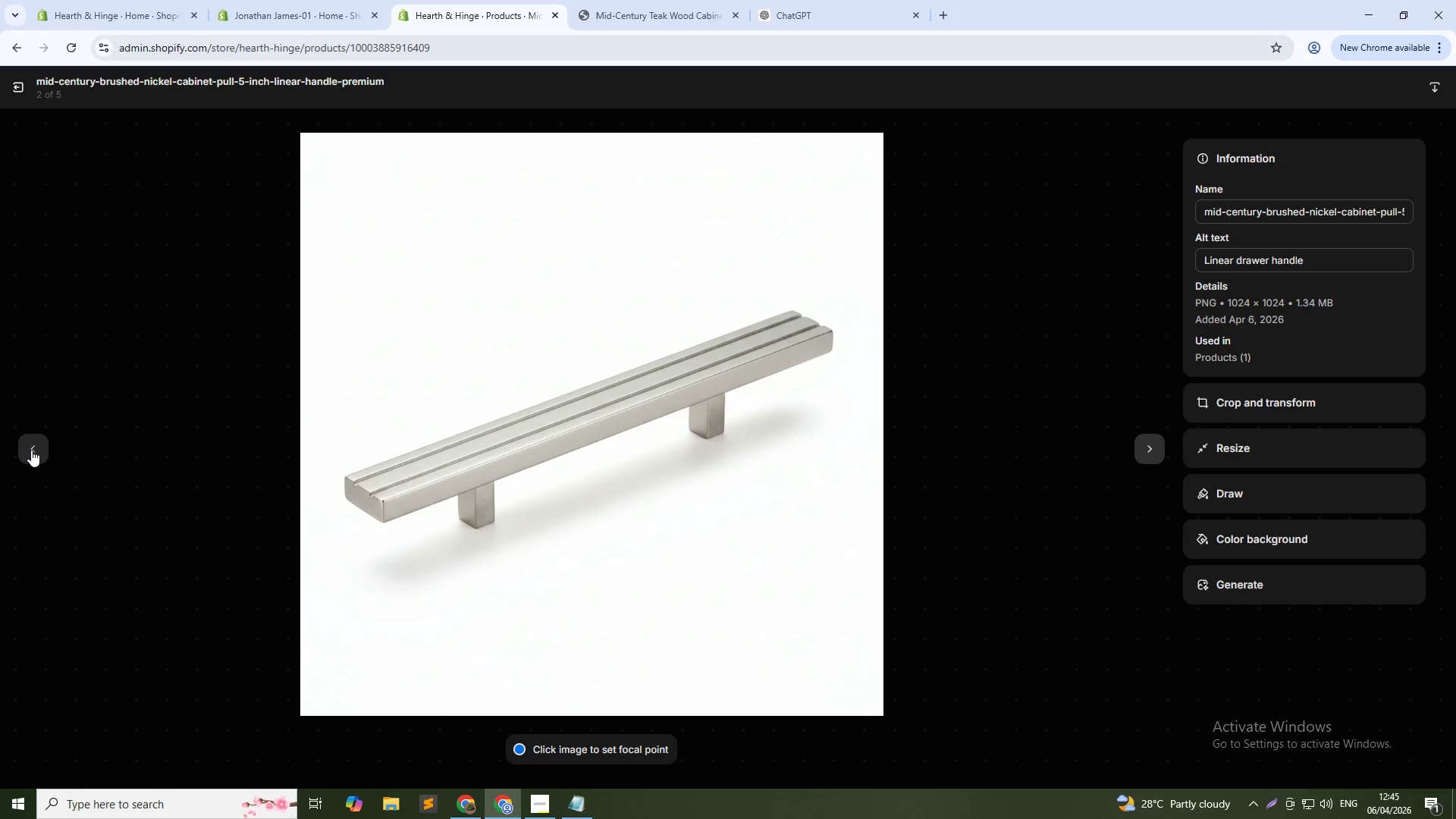 
left_click([31, 450])
 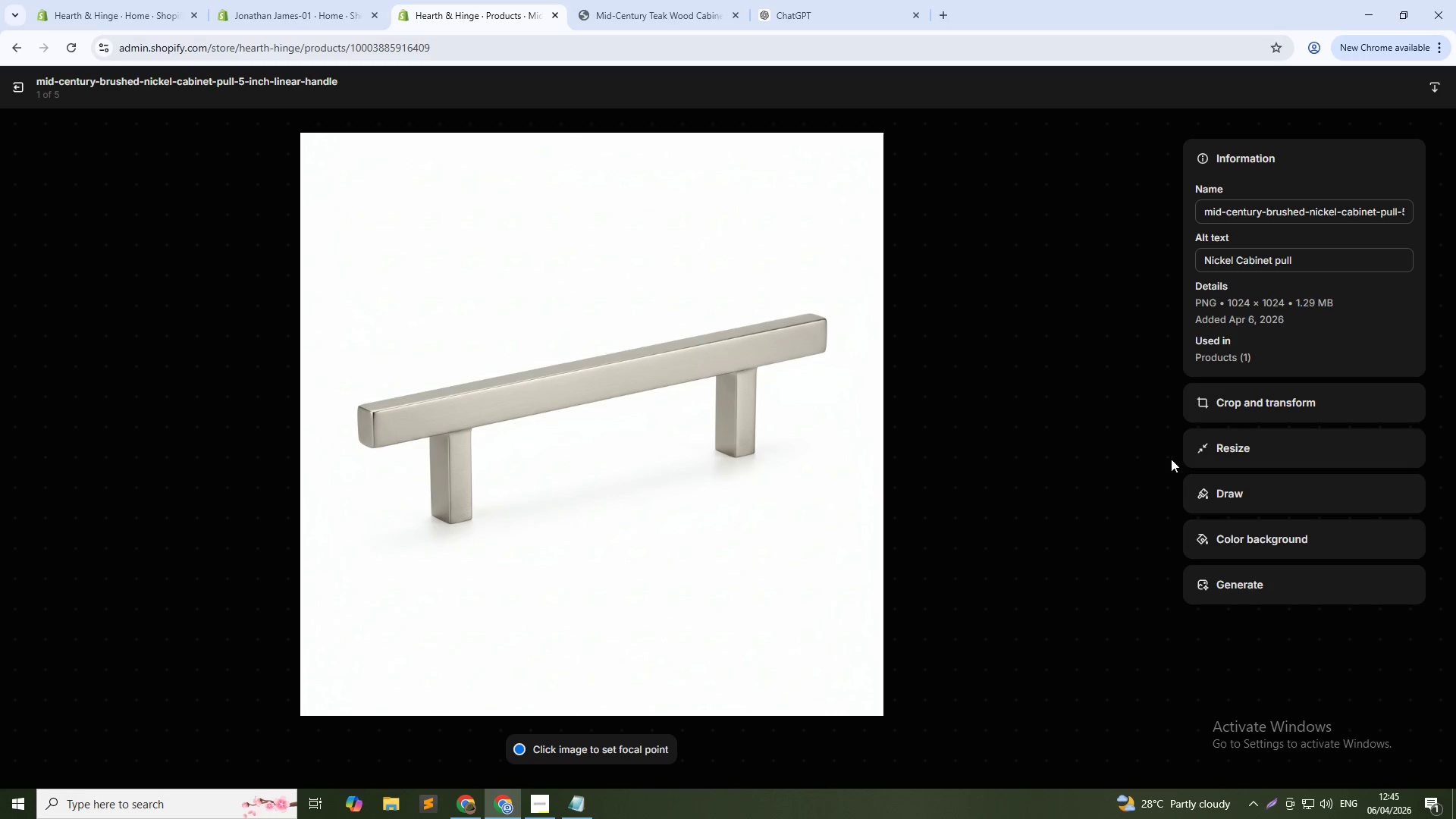 
double_click([1157, 457])
 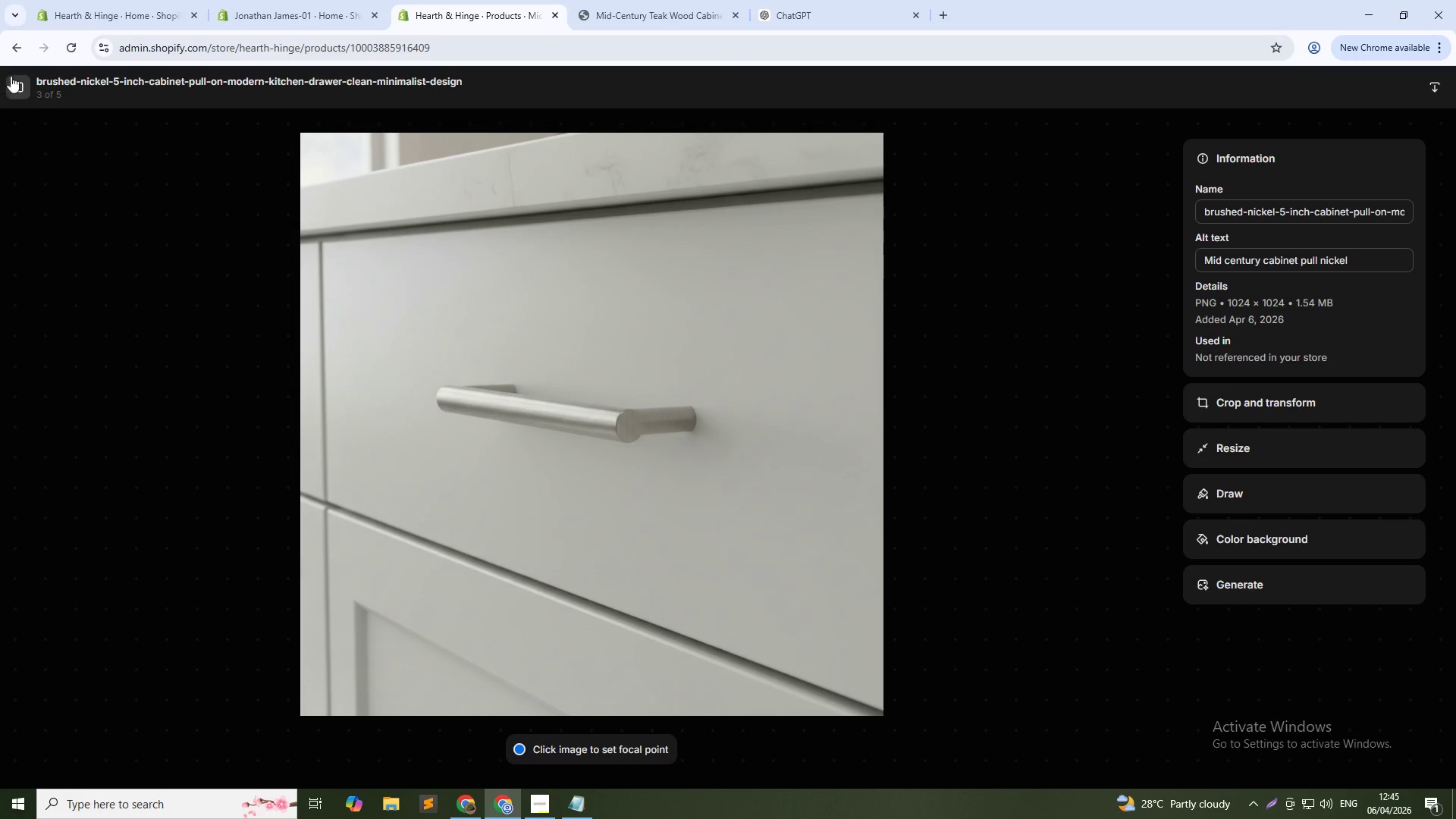 
left_click([18, 80])
 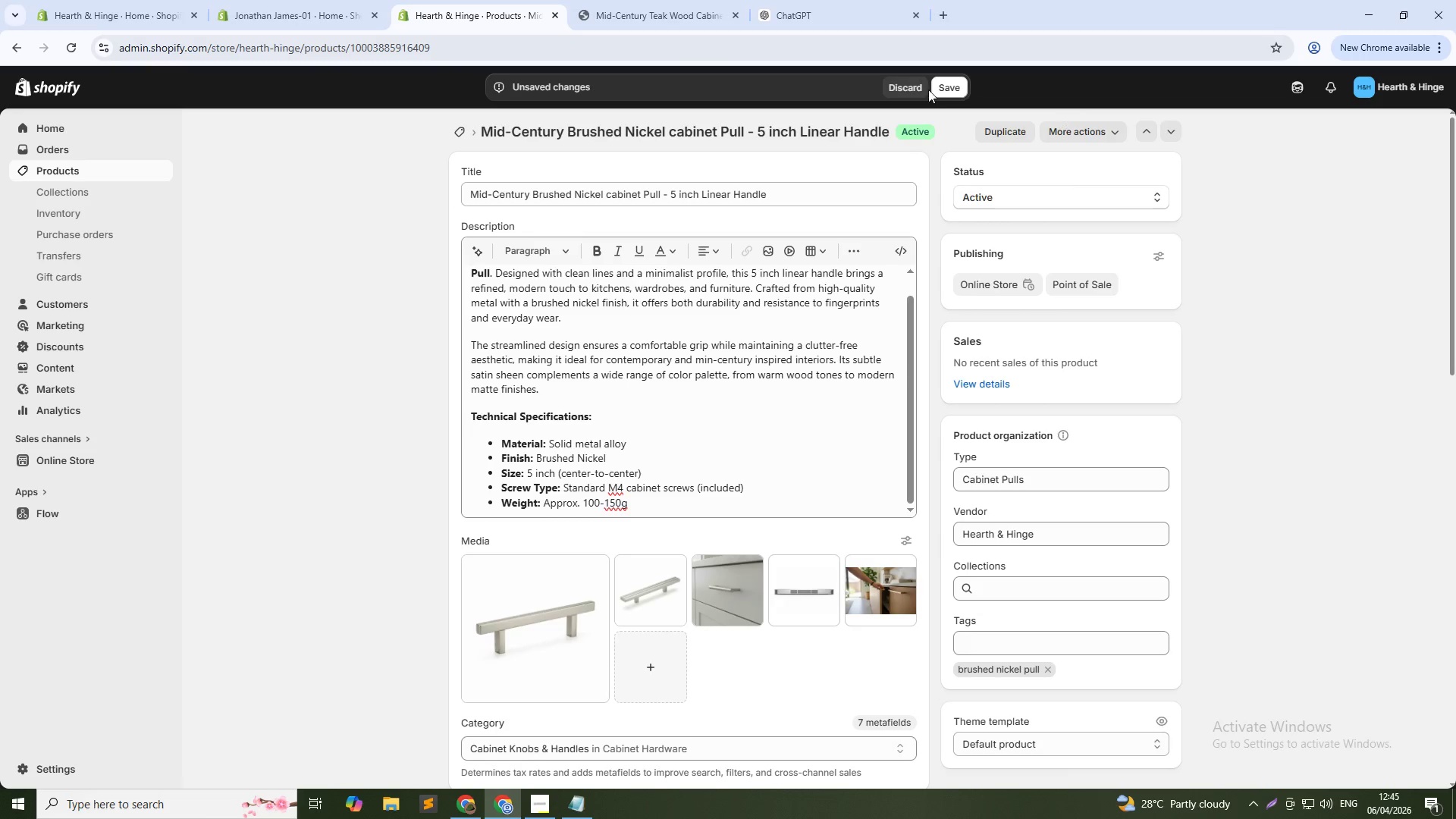 
left_click([946, 86])
 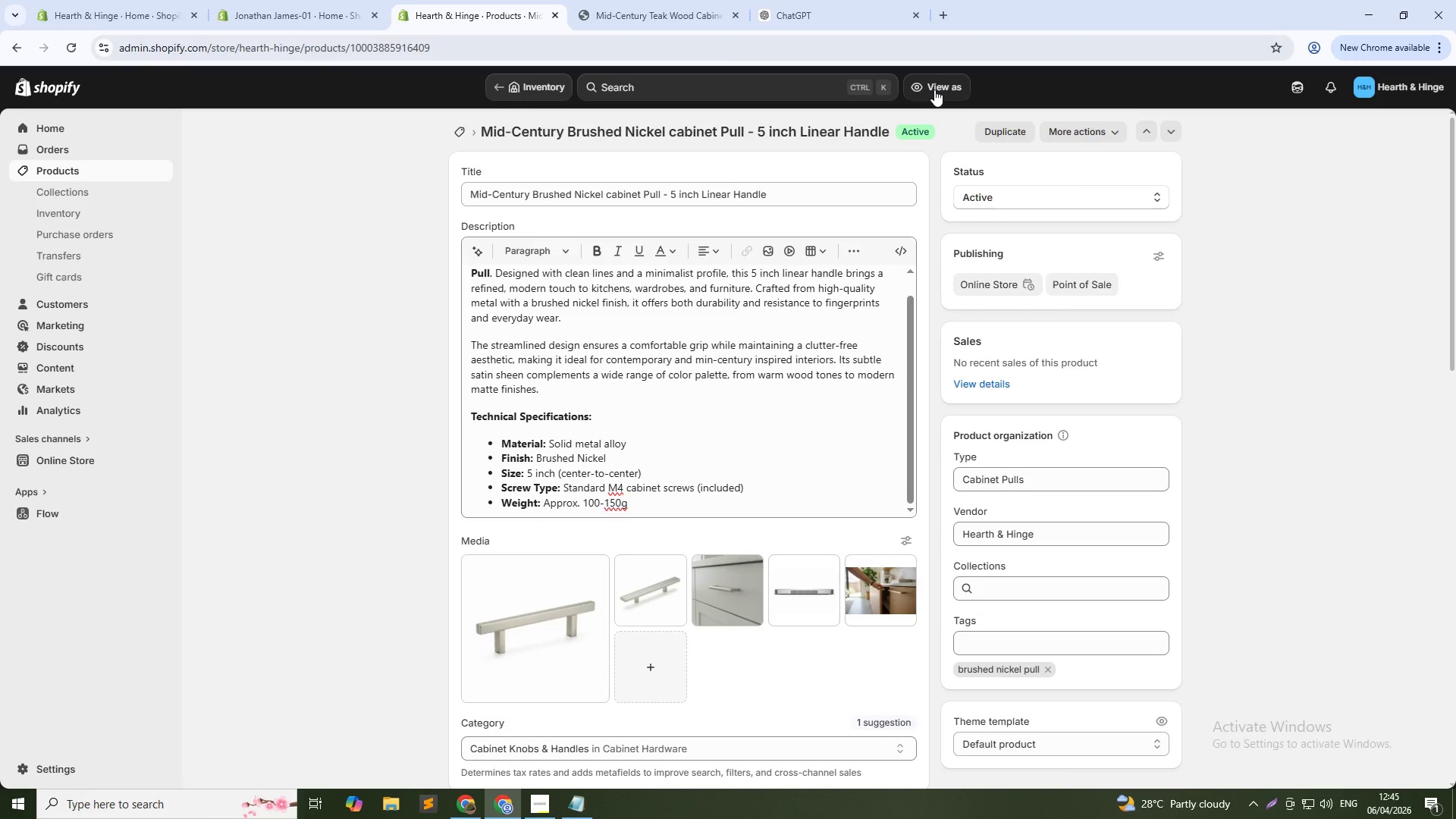 
wait(14.14)
 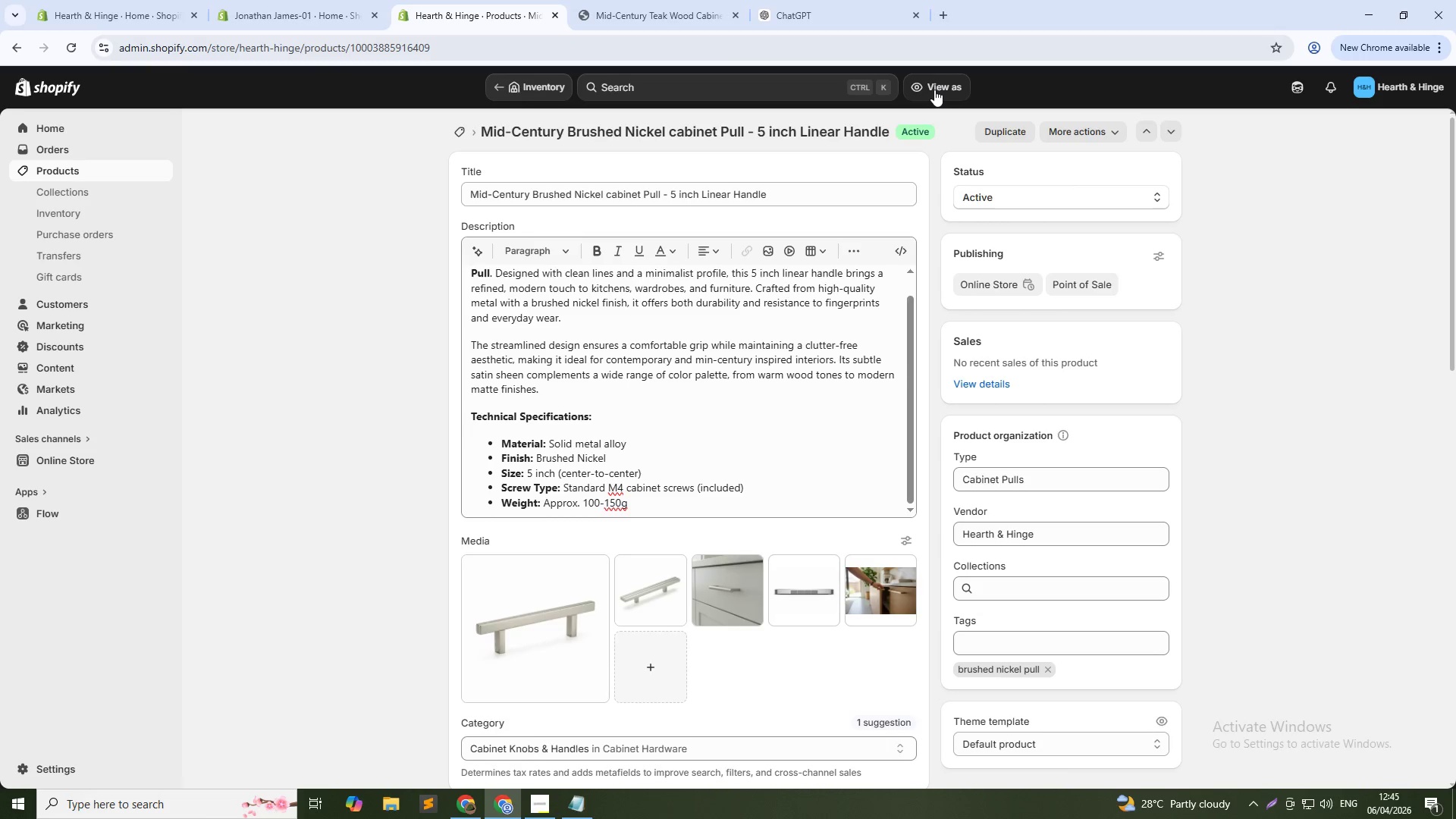 
left_click([459, 133])
 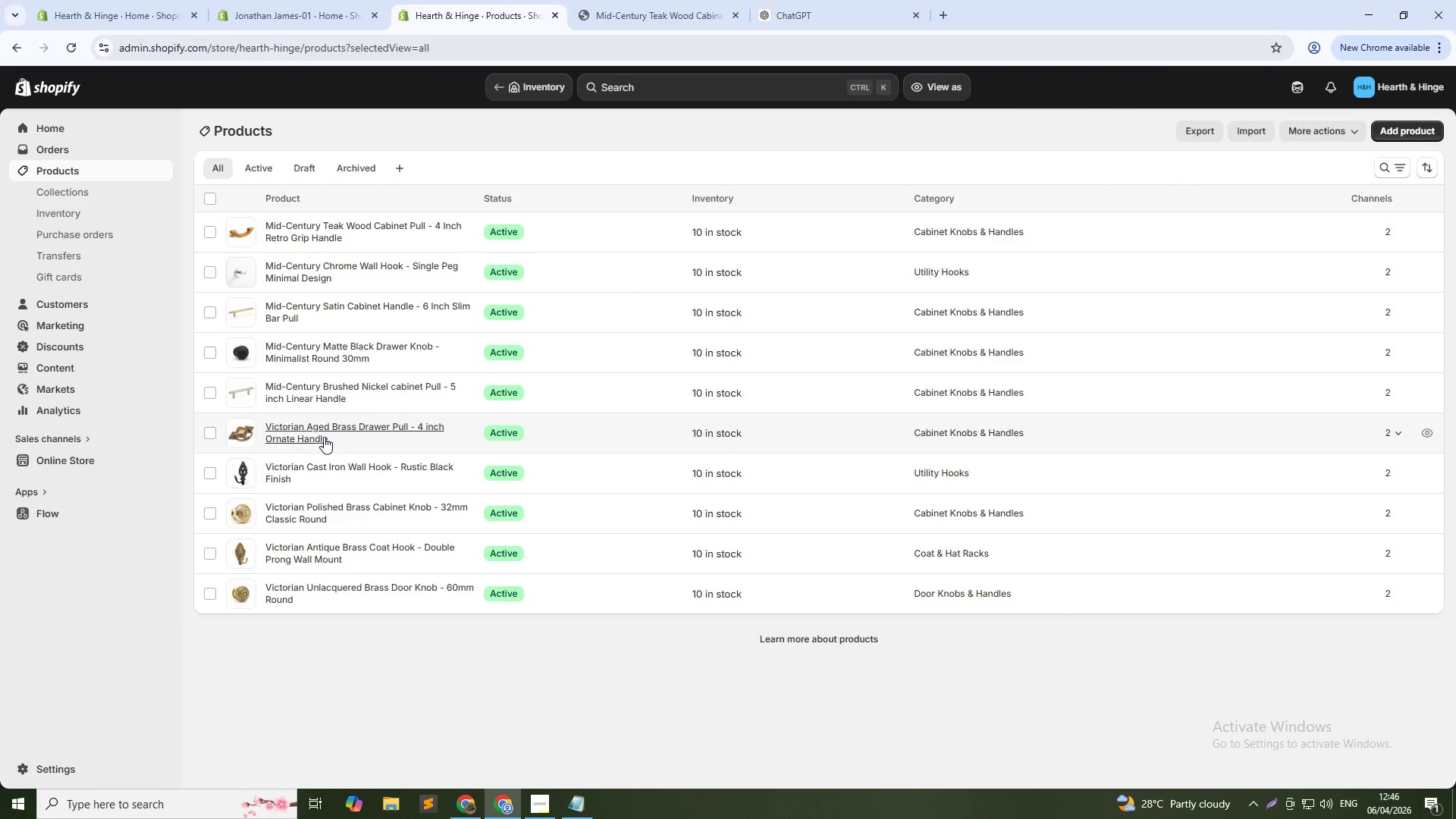 
wait(10.61)
 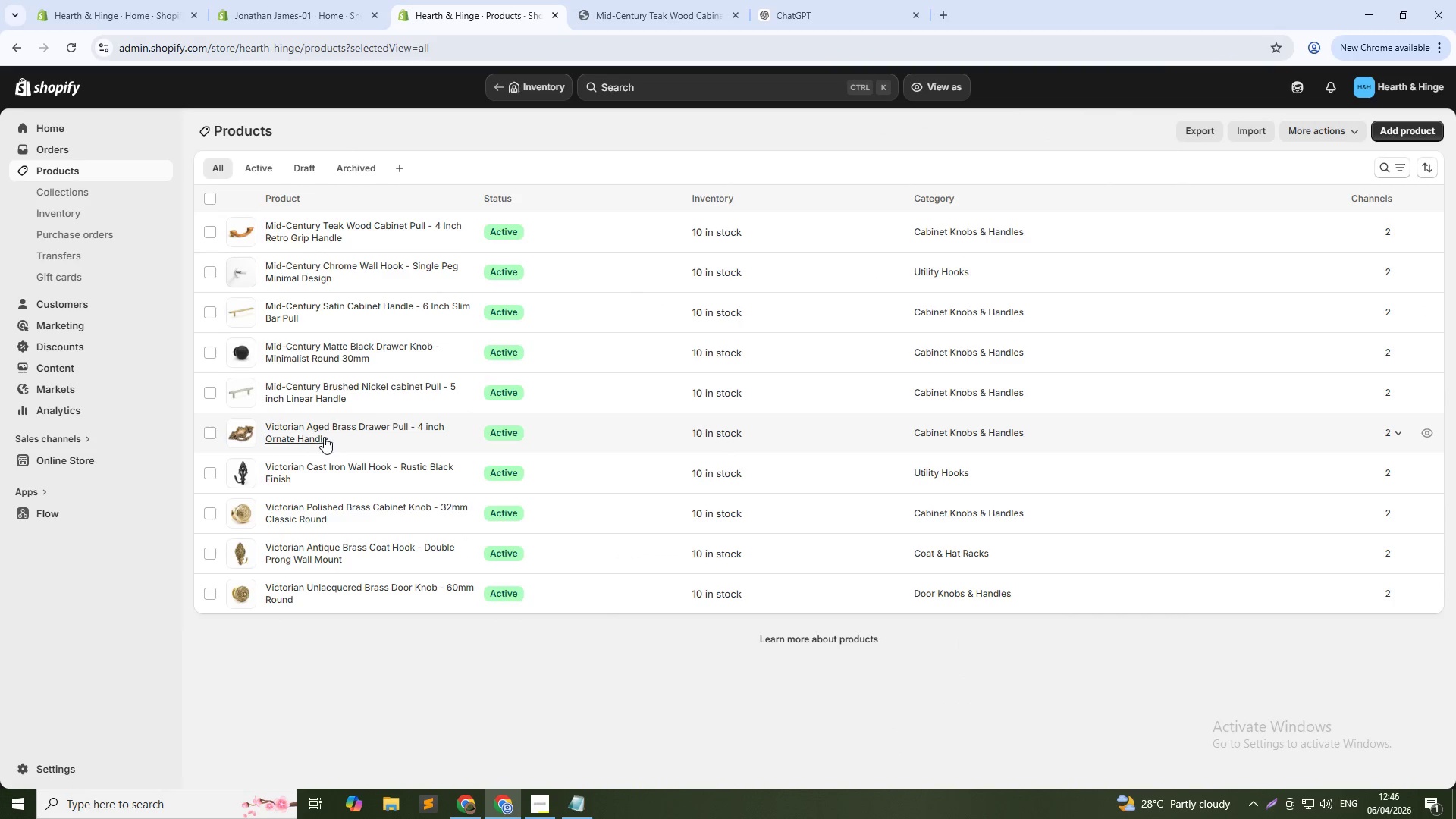 
left_click([369, 353])
 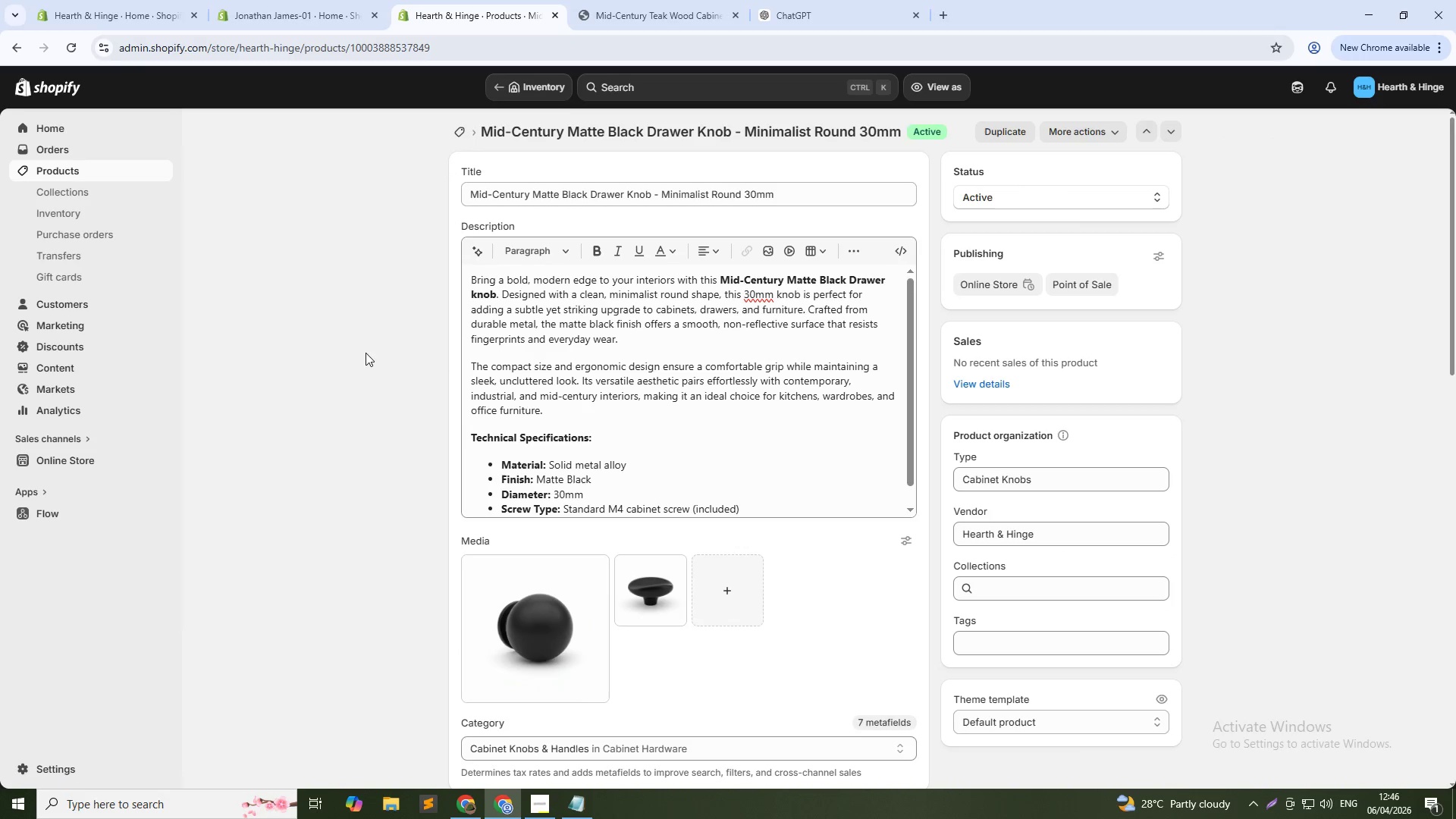 
wait(5.23)
 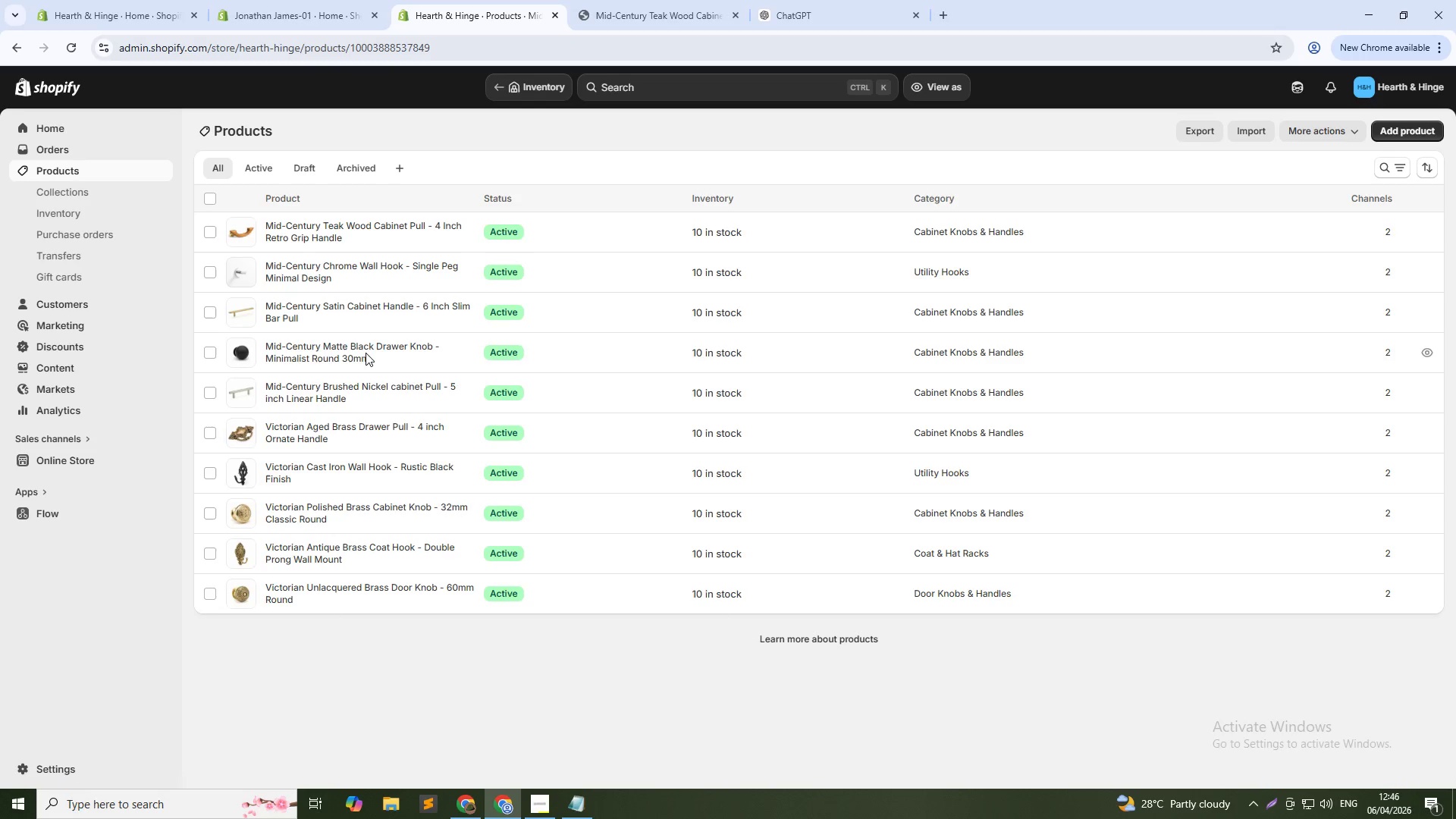 
left_click([735, 590])
 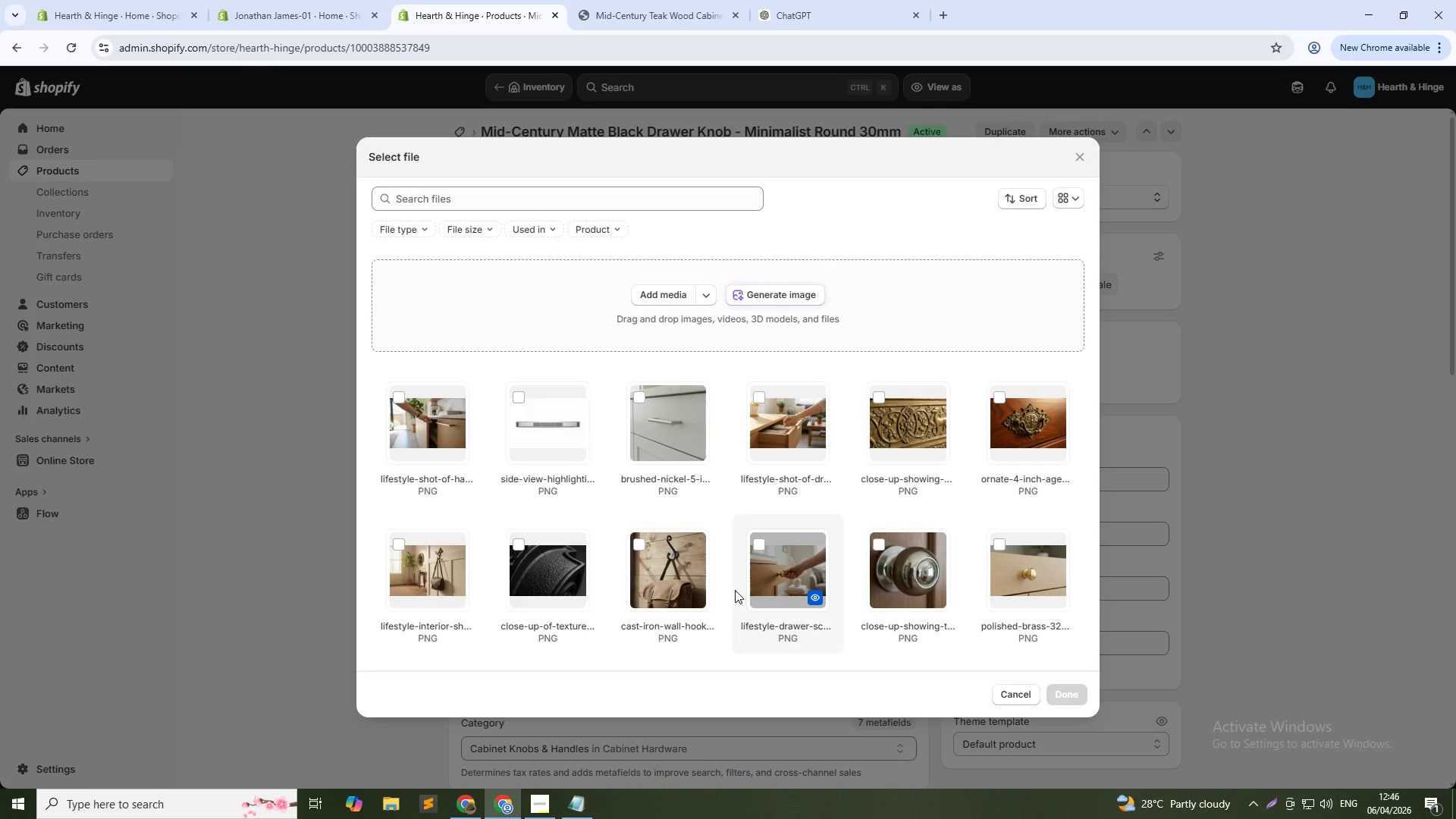 
wait(8.47)
 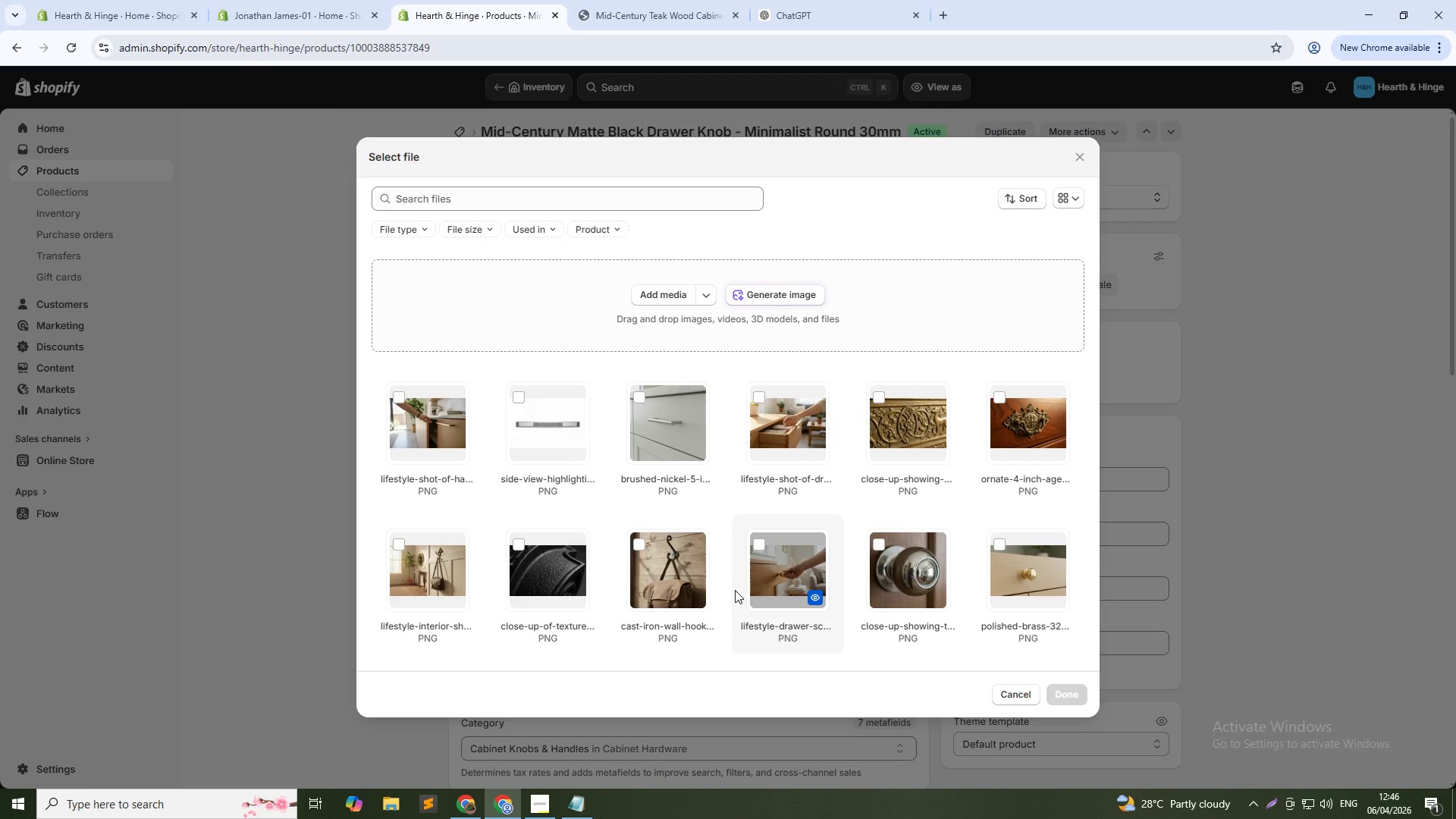 
left_click([766, 291])
 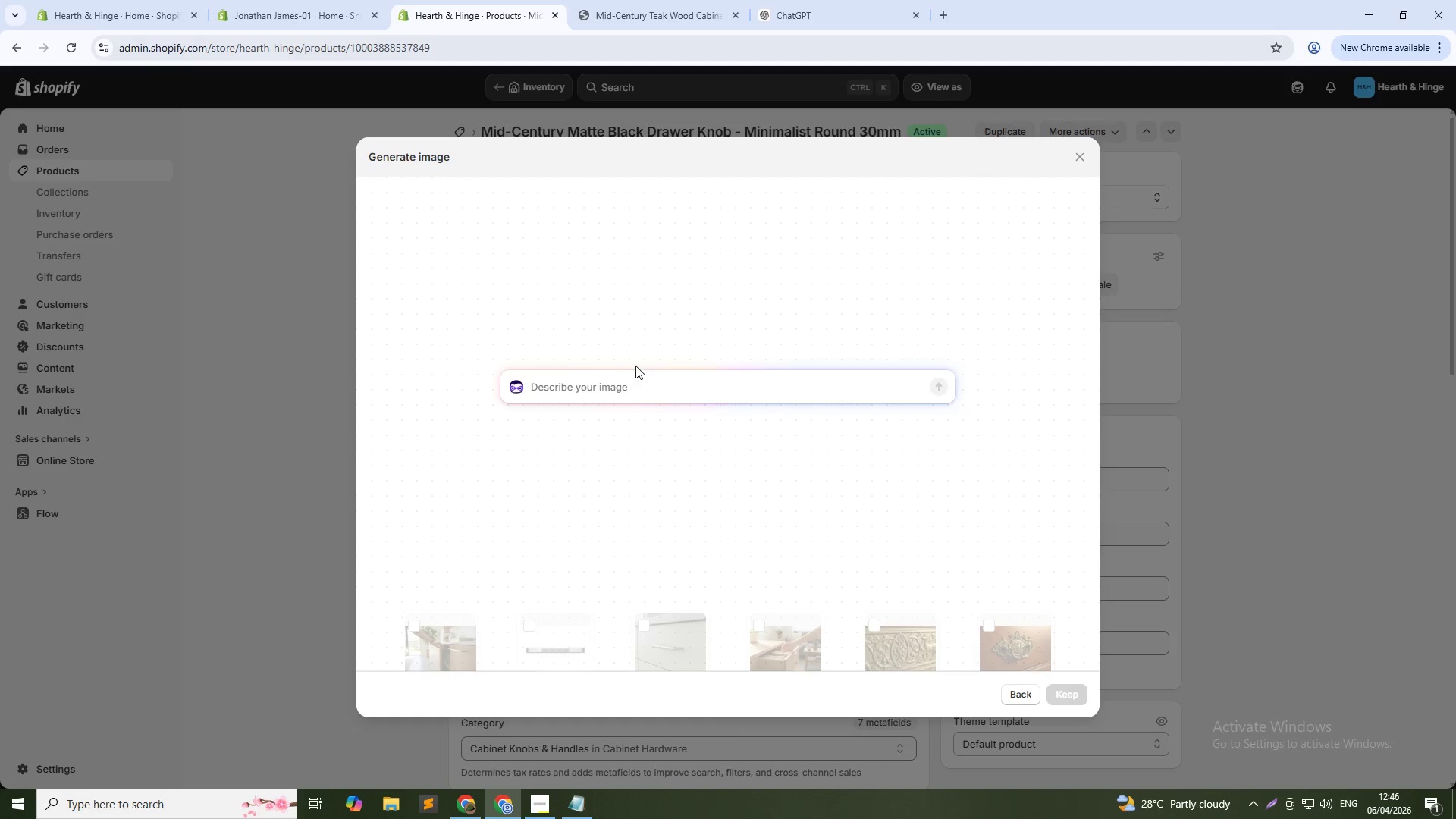 
left_click([598, 399])
 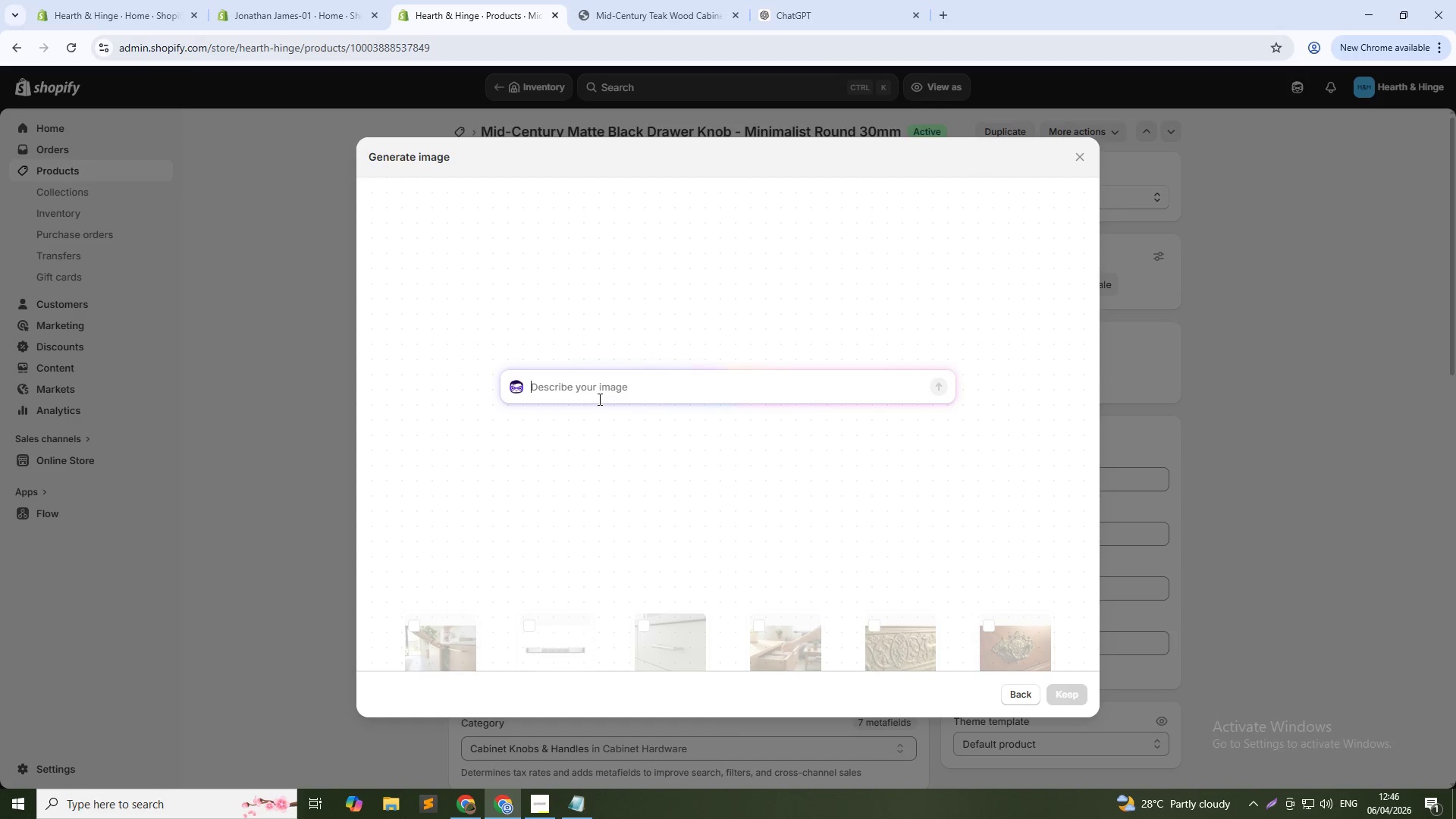 
type(30mm round matte blak)
key(Backspace)
type(ck drawer knob on wooden furniture)
 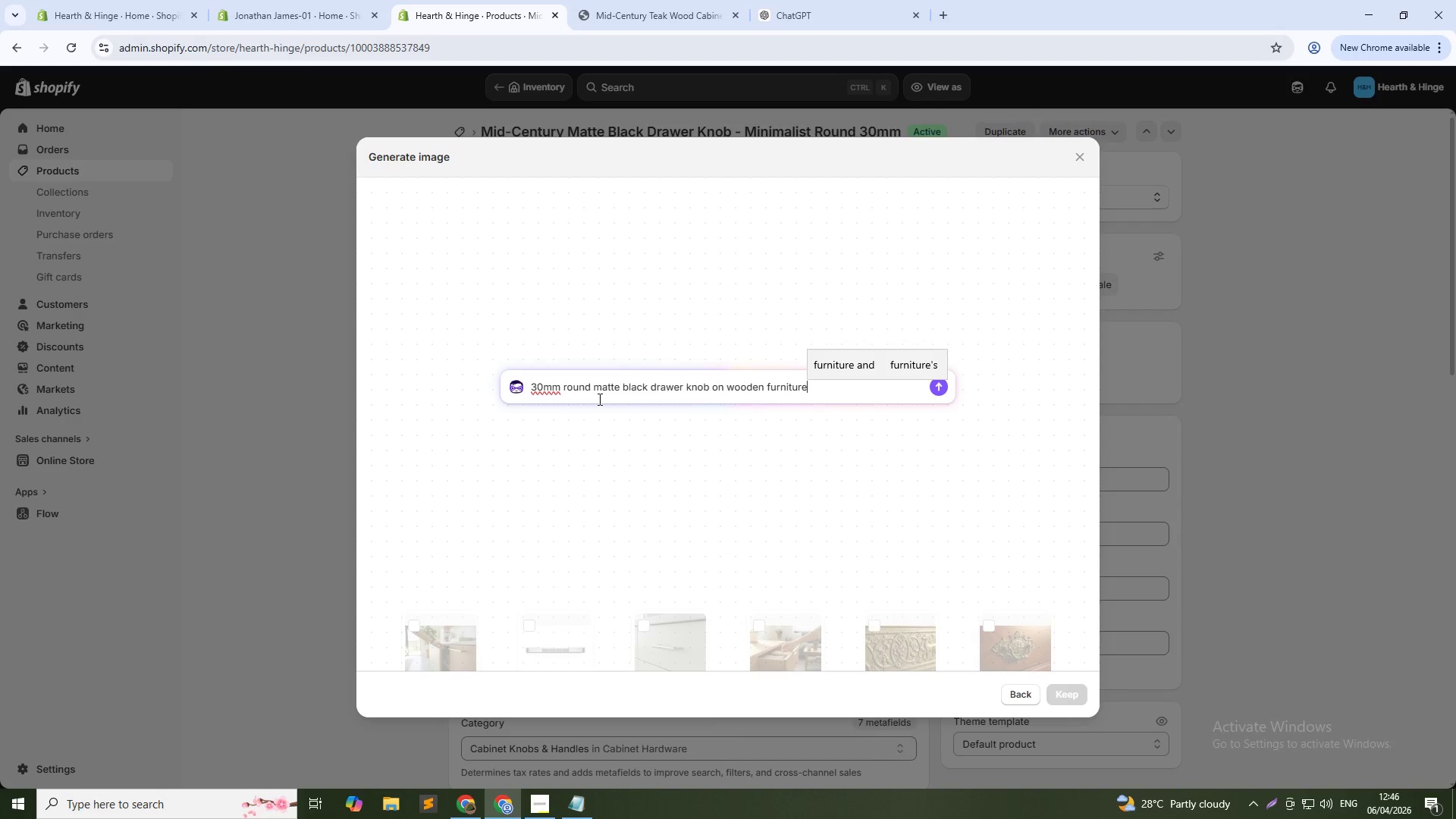 
wait(8.48)
 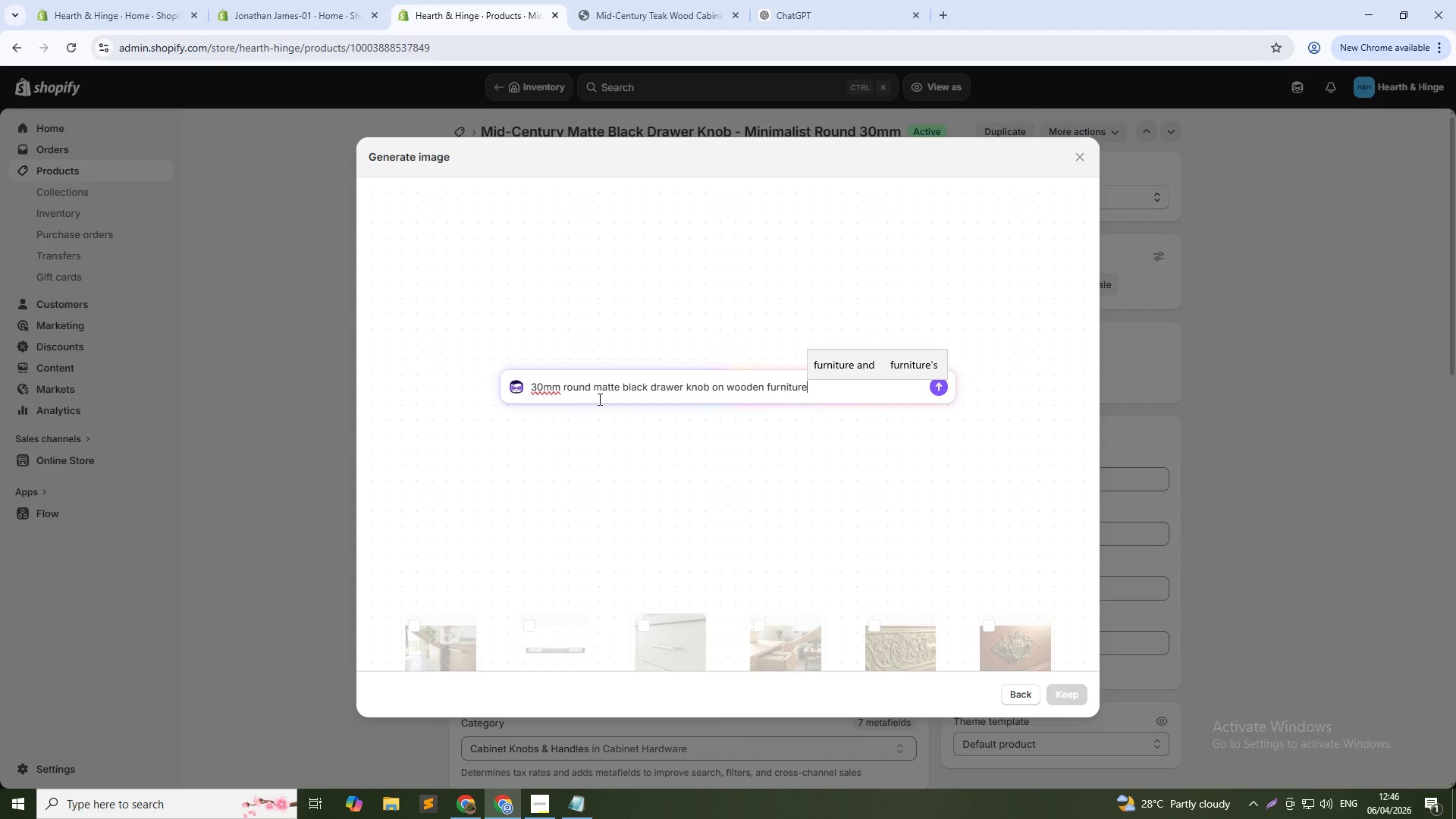 
type(, minimalist aesthetic)
 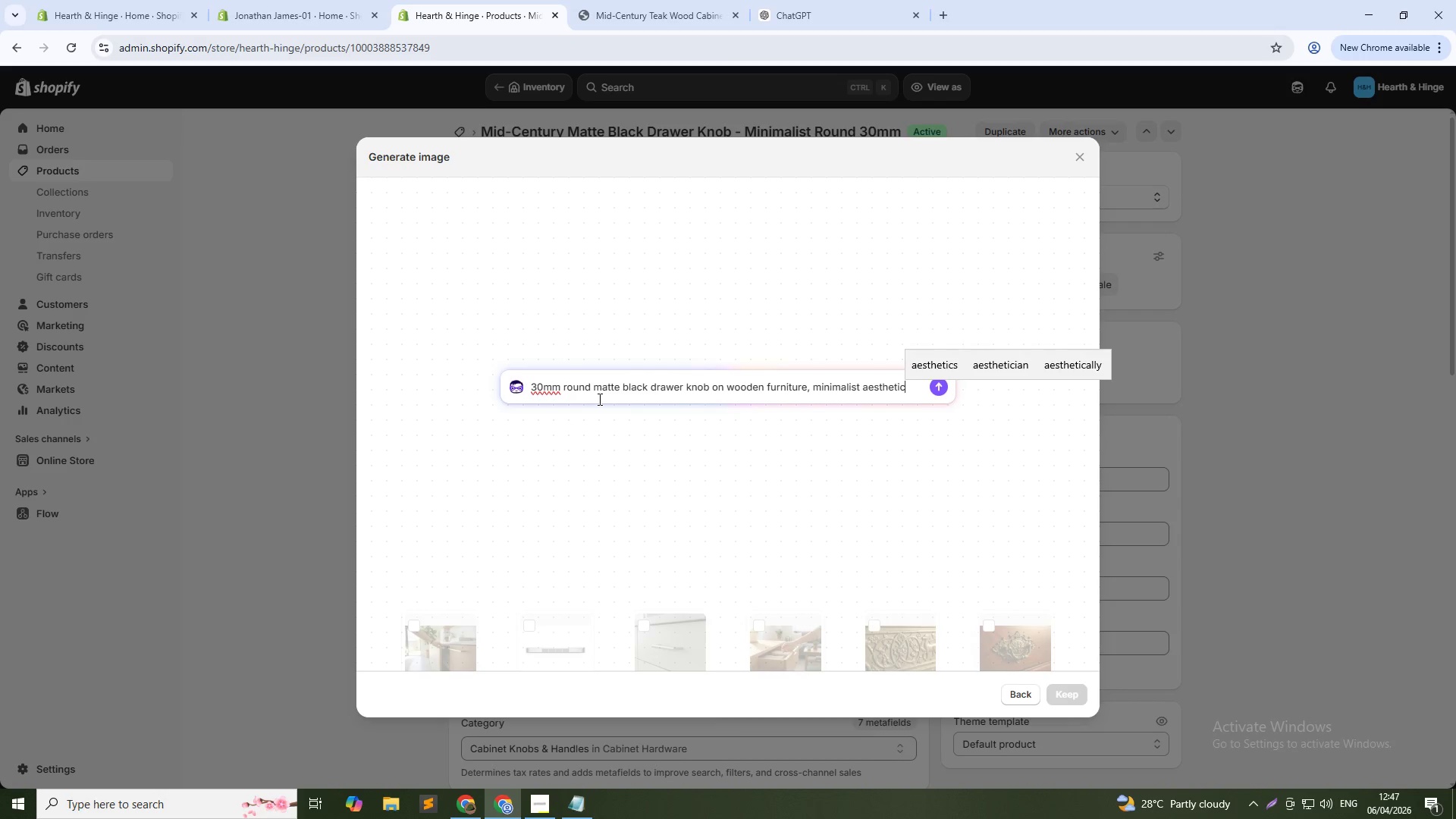 
wait(7.66)
 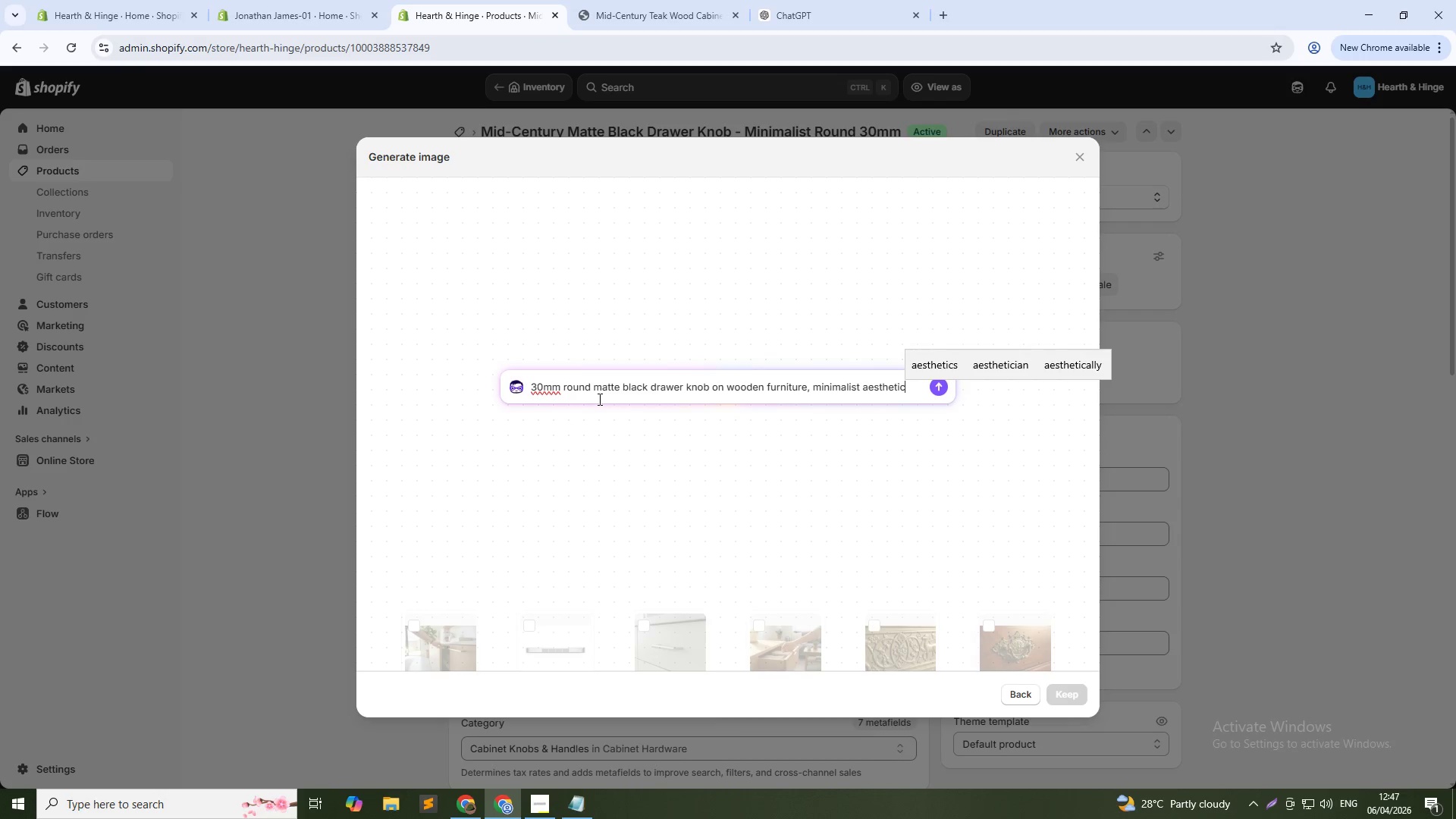 
key(Enter)
 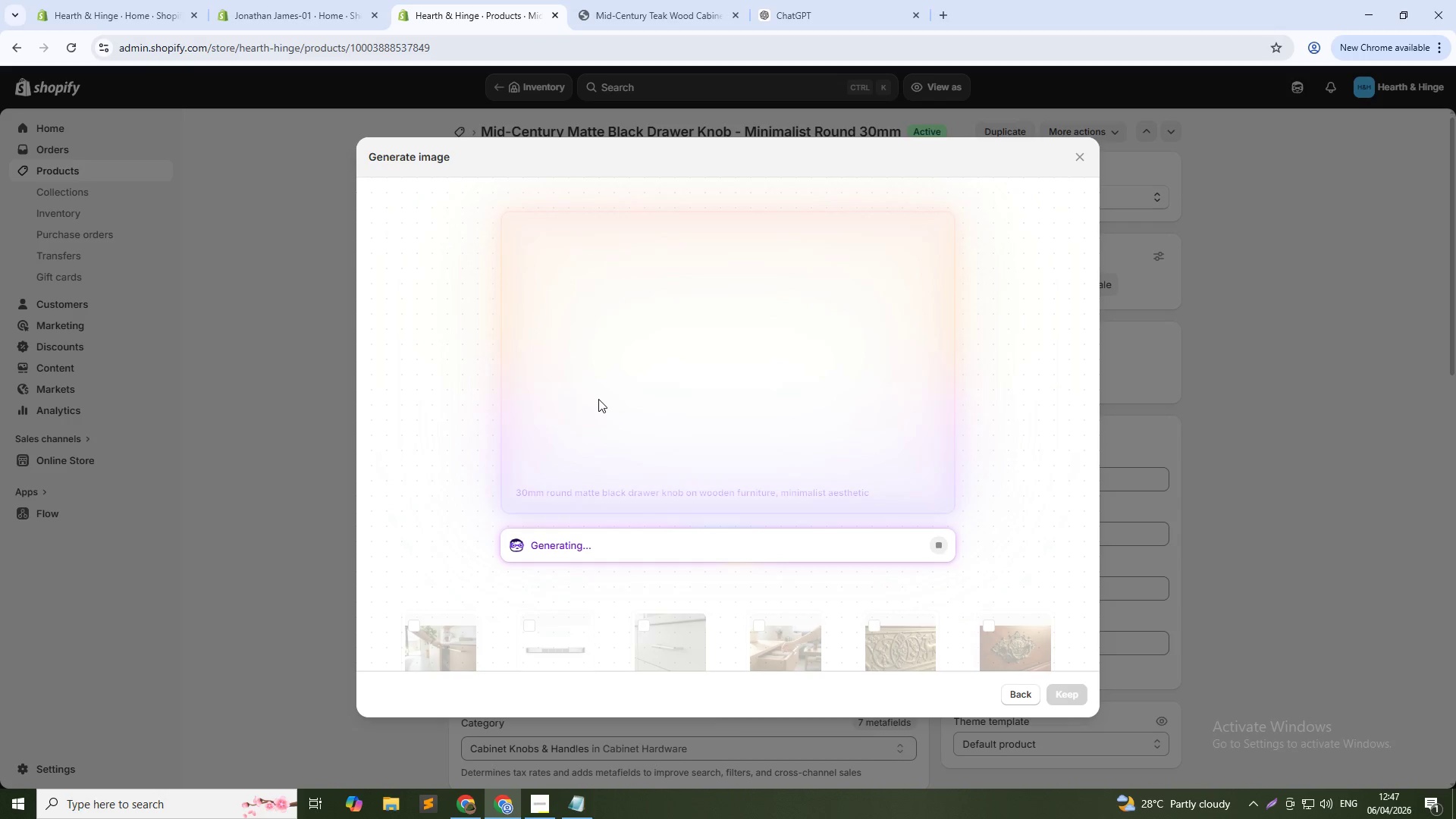 
wait(24.48)
 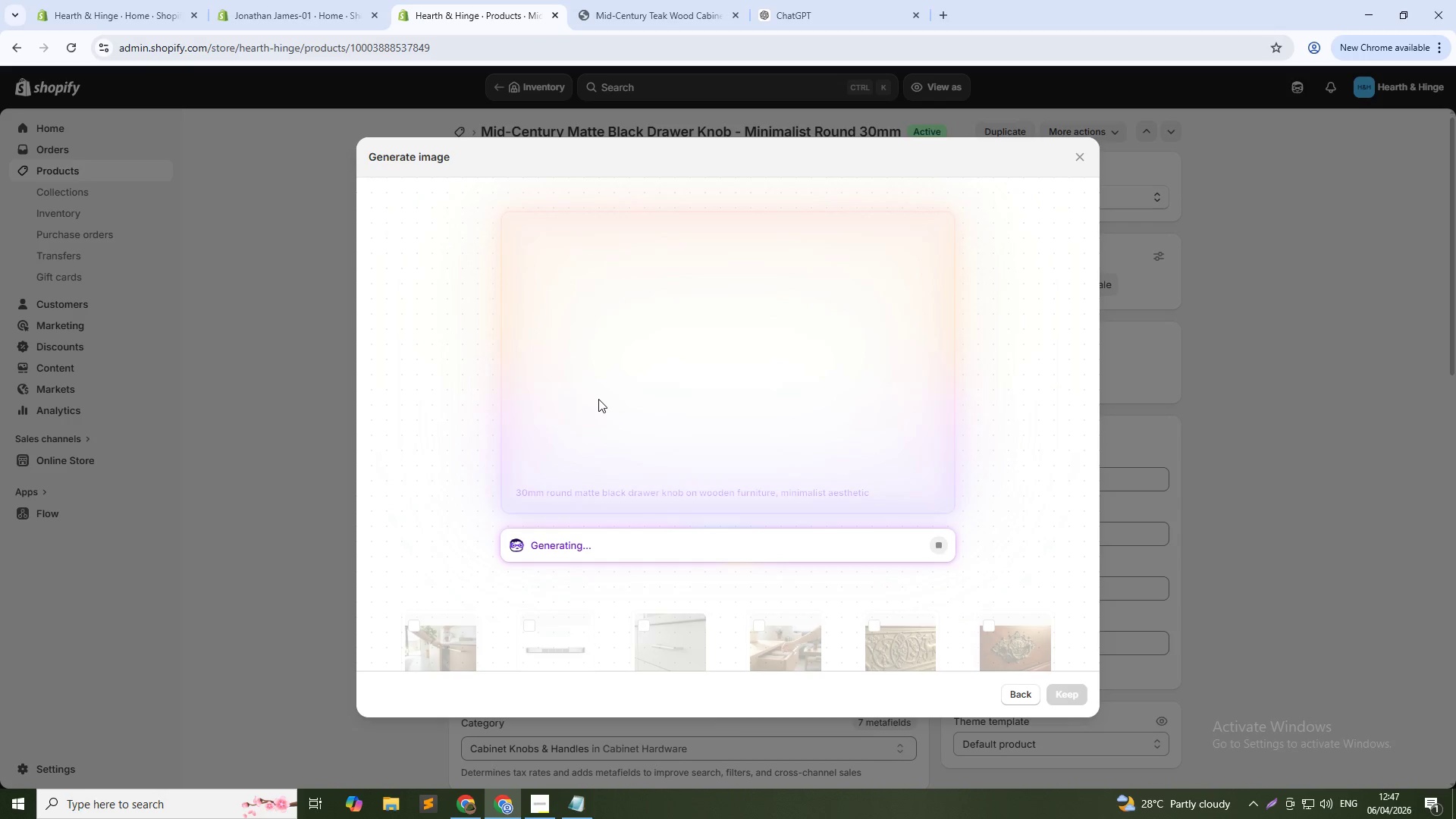 
left_click([1064, 691])
 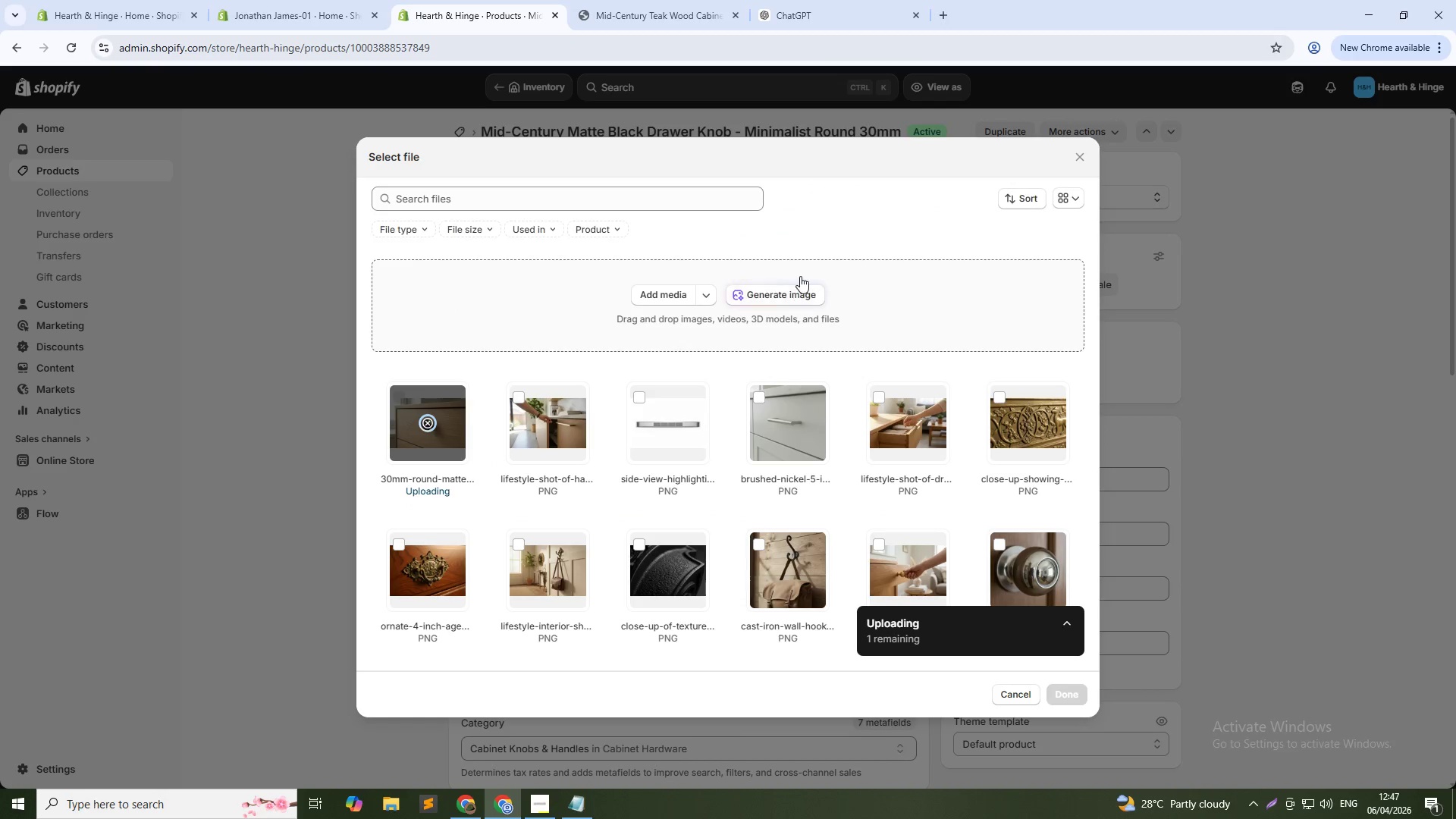 
left_click([798, 292])
 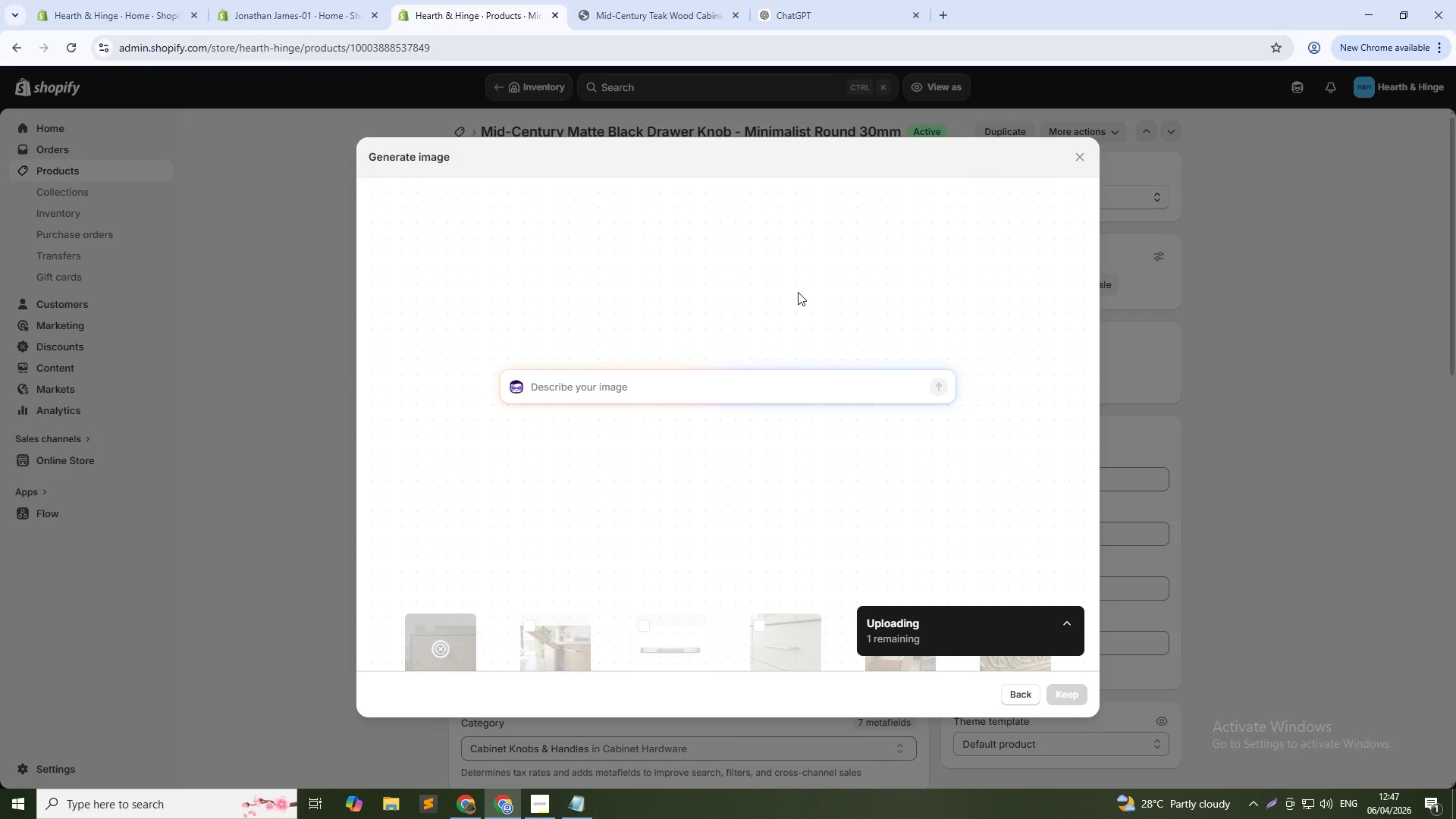 
type(Close-up showing smooth matte finish and modern design)
 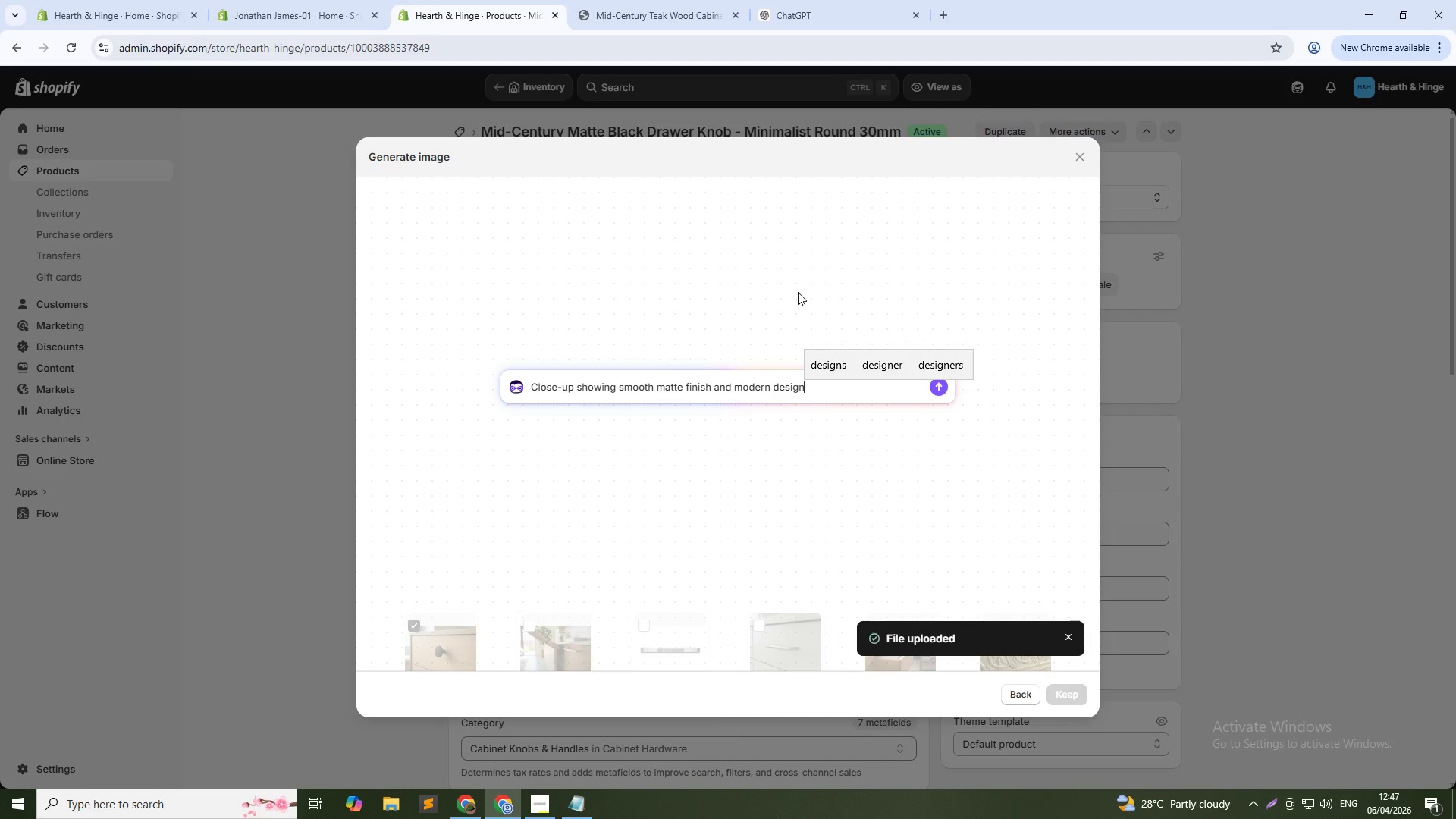 
wait(10.78)
 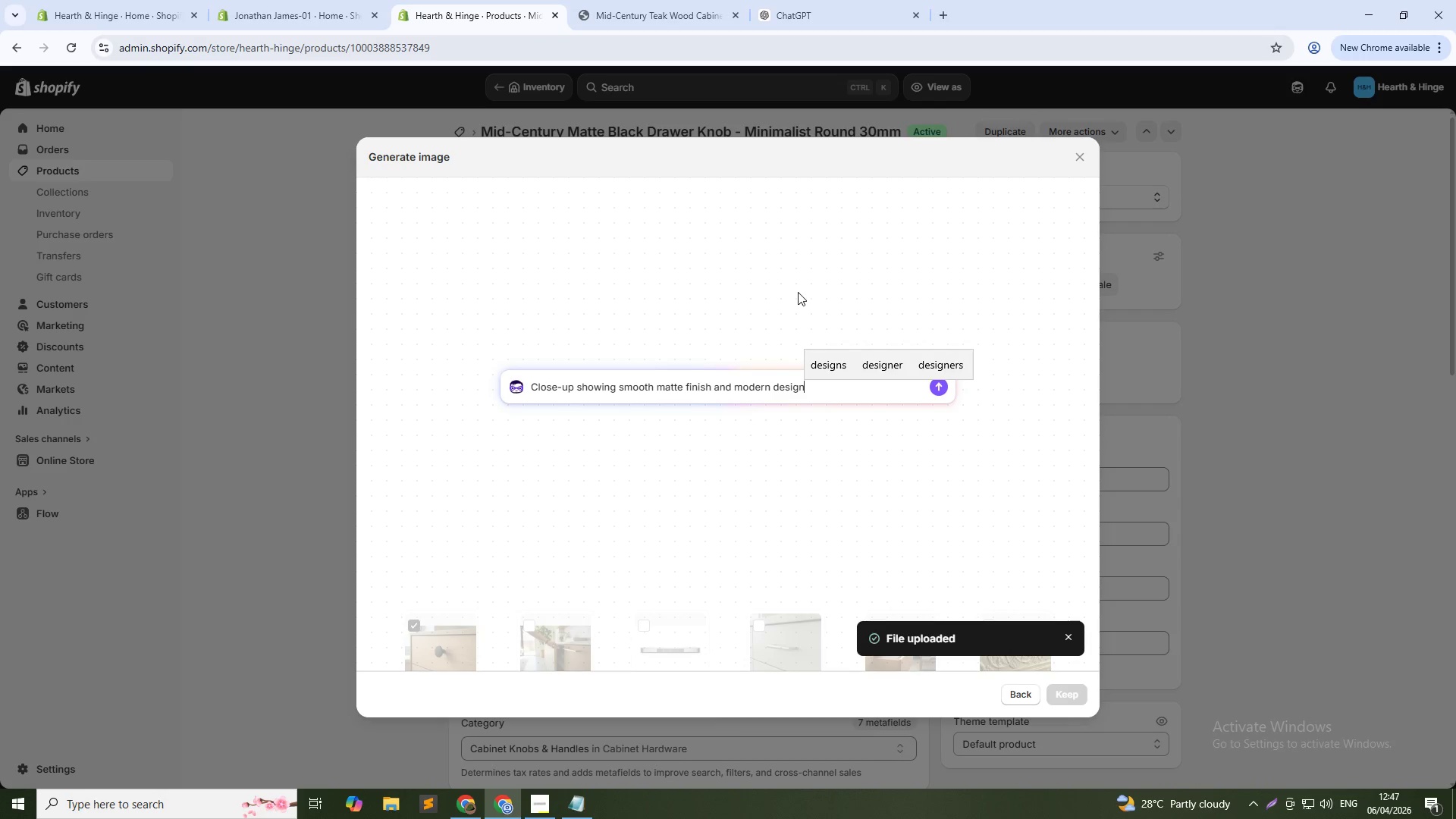 
key(NumpadEnter)
 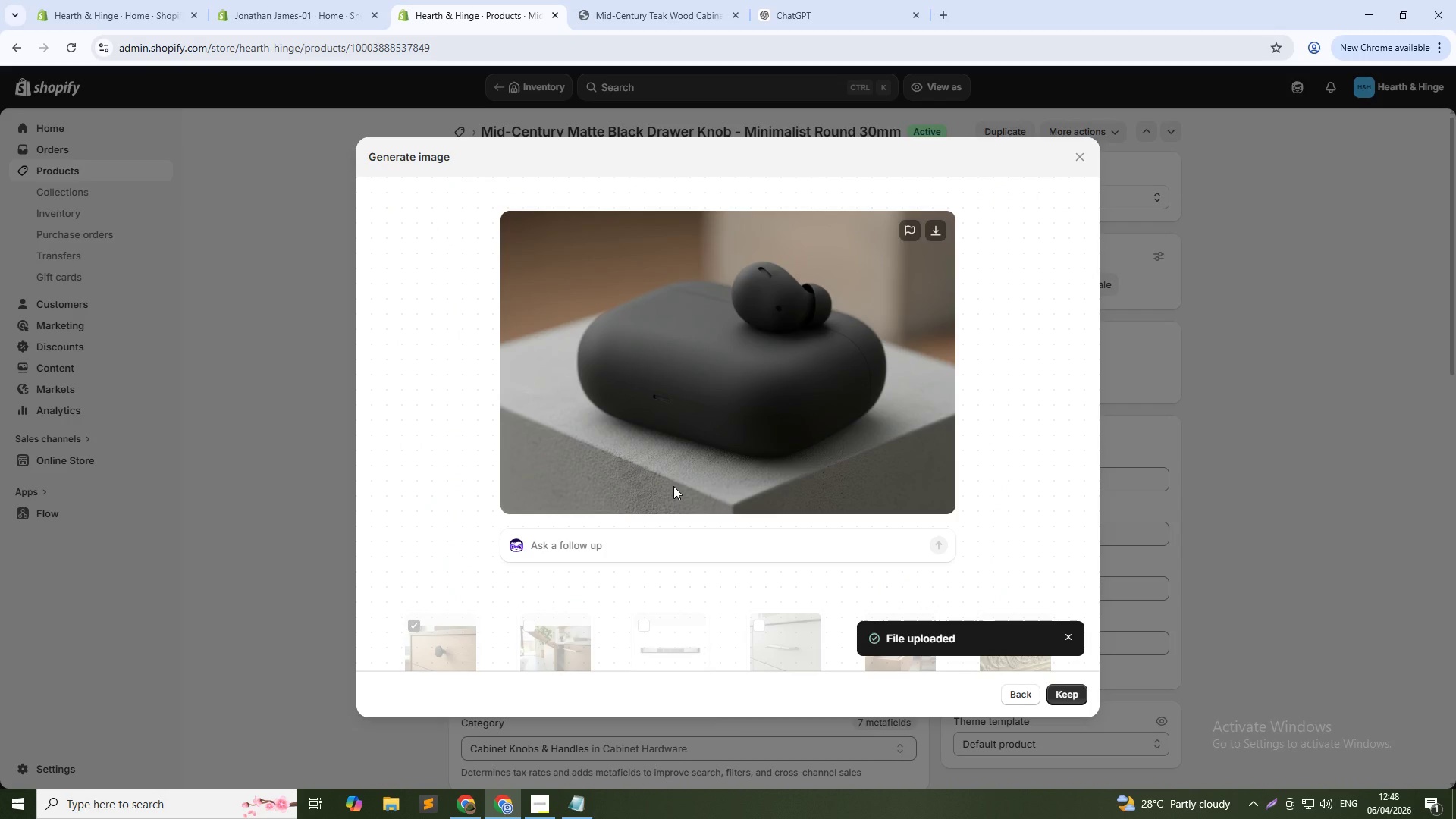 
wait(30.09)
 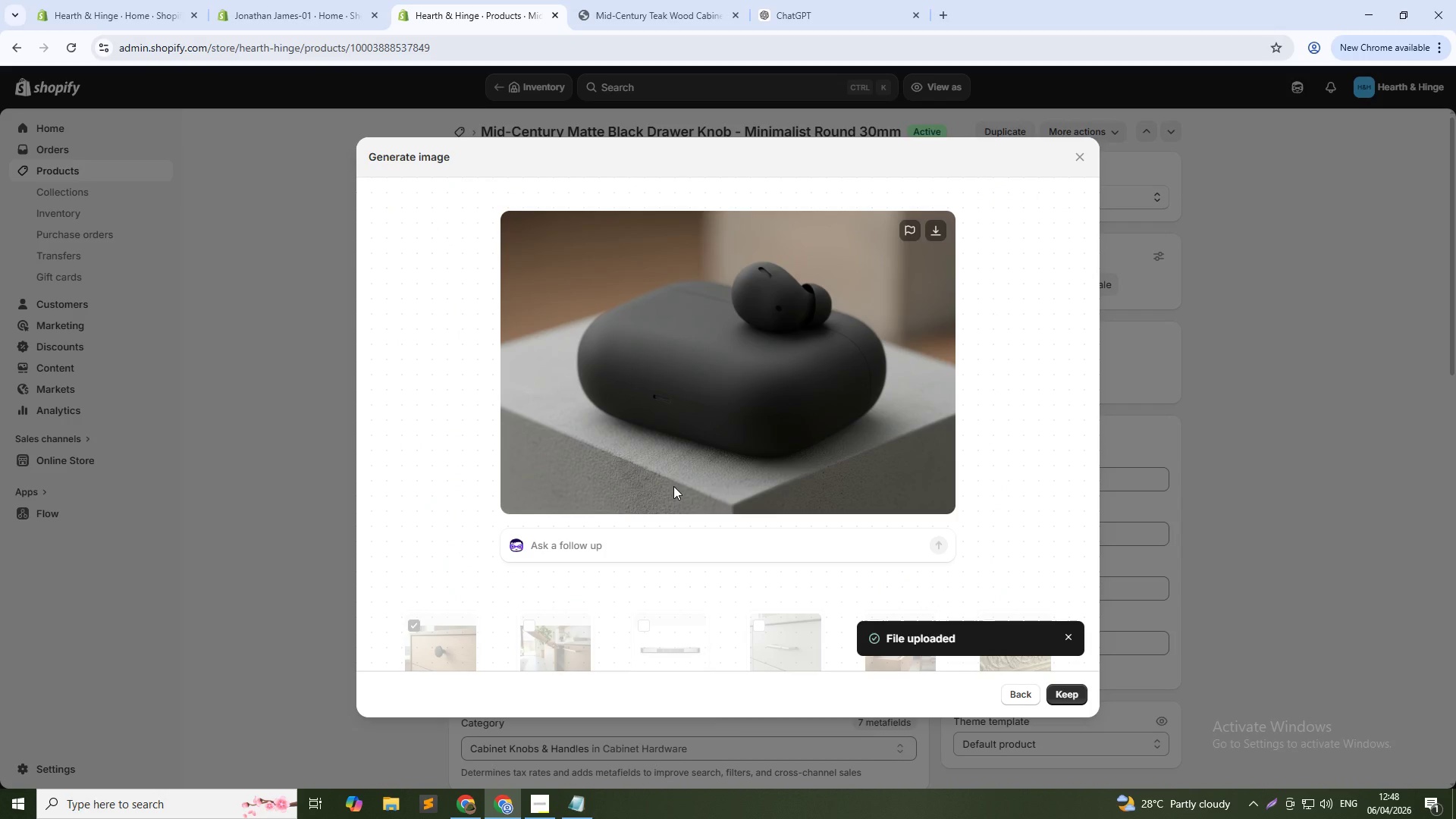 
left_click([620, 544])
 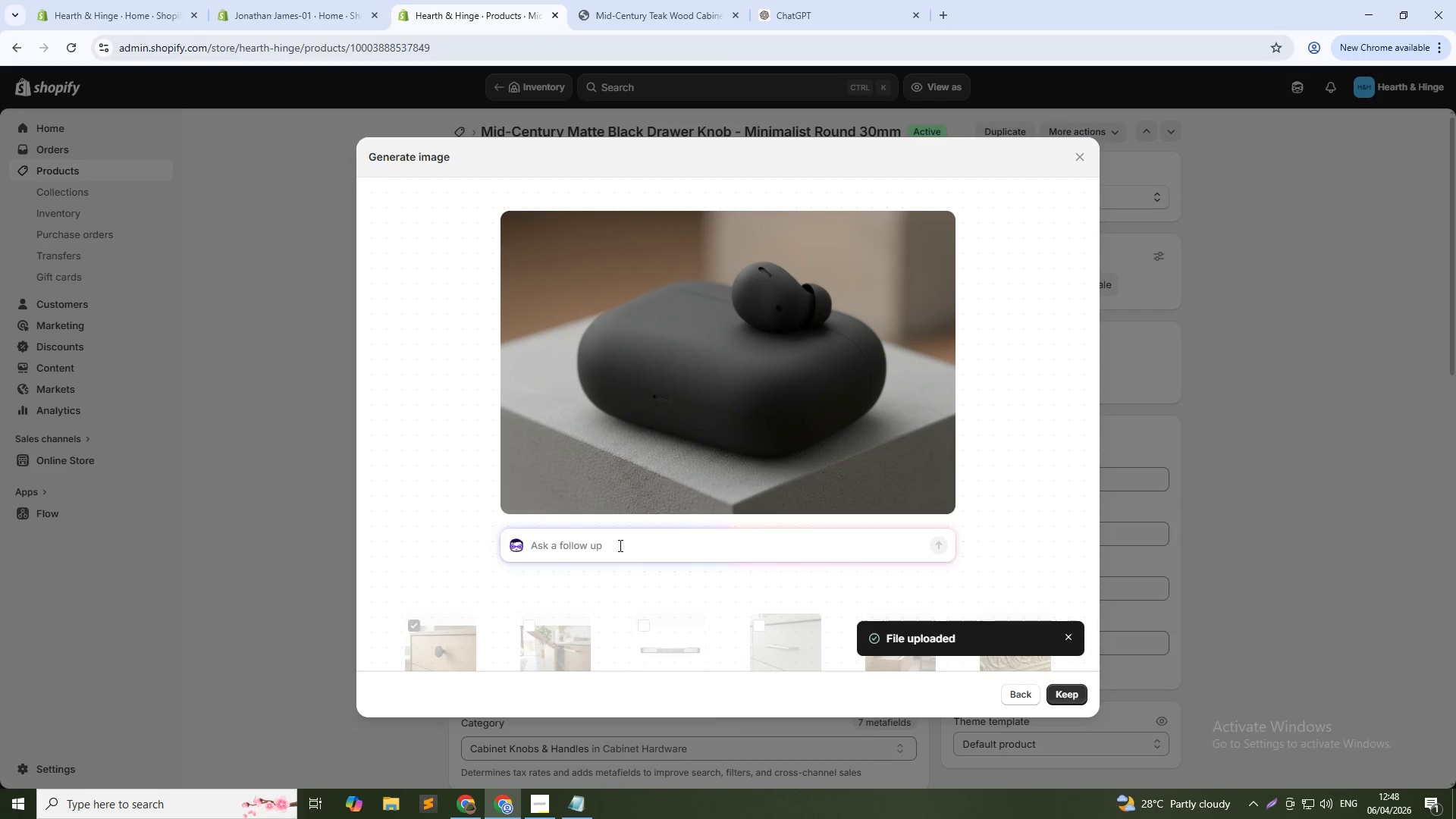 
type(Close-up shown)
key(Backspace)
type(ing smooth matte finish and modern design)
 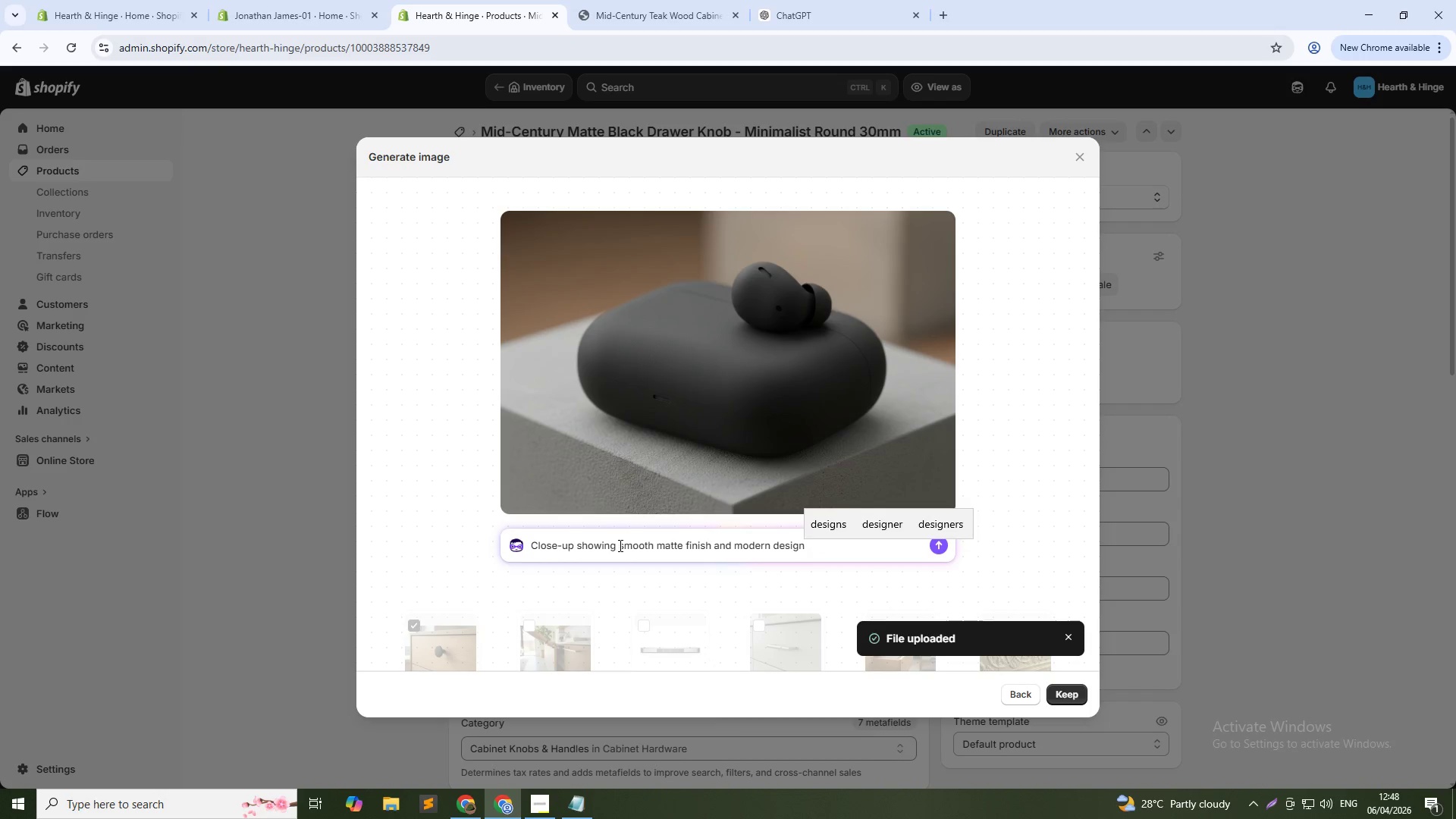 
key(Enter)
 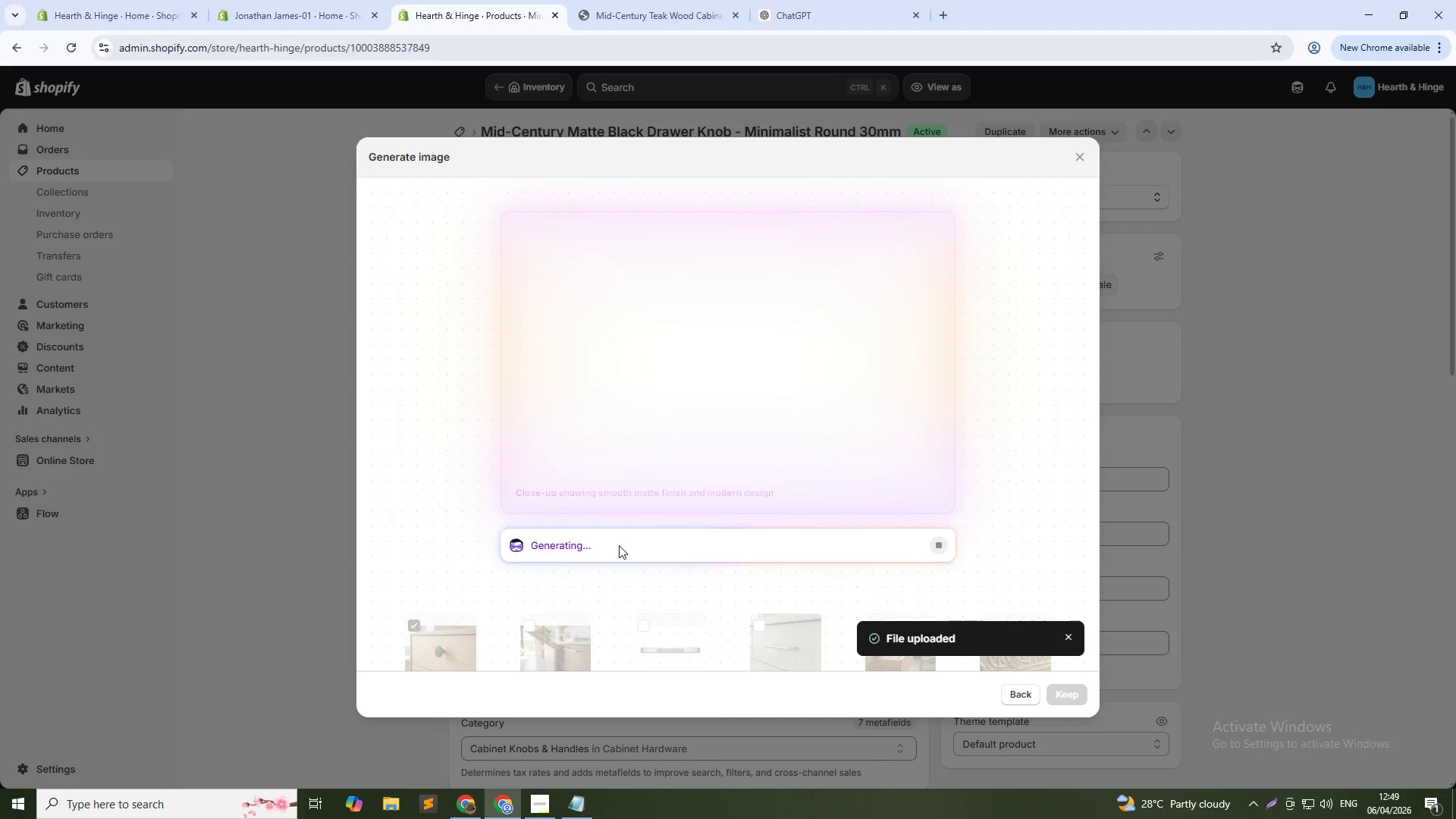 
wait(25.41)
 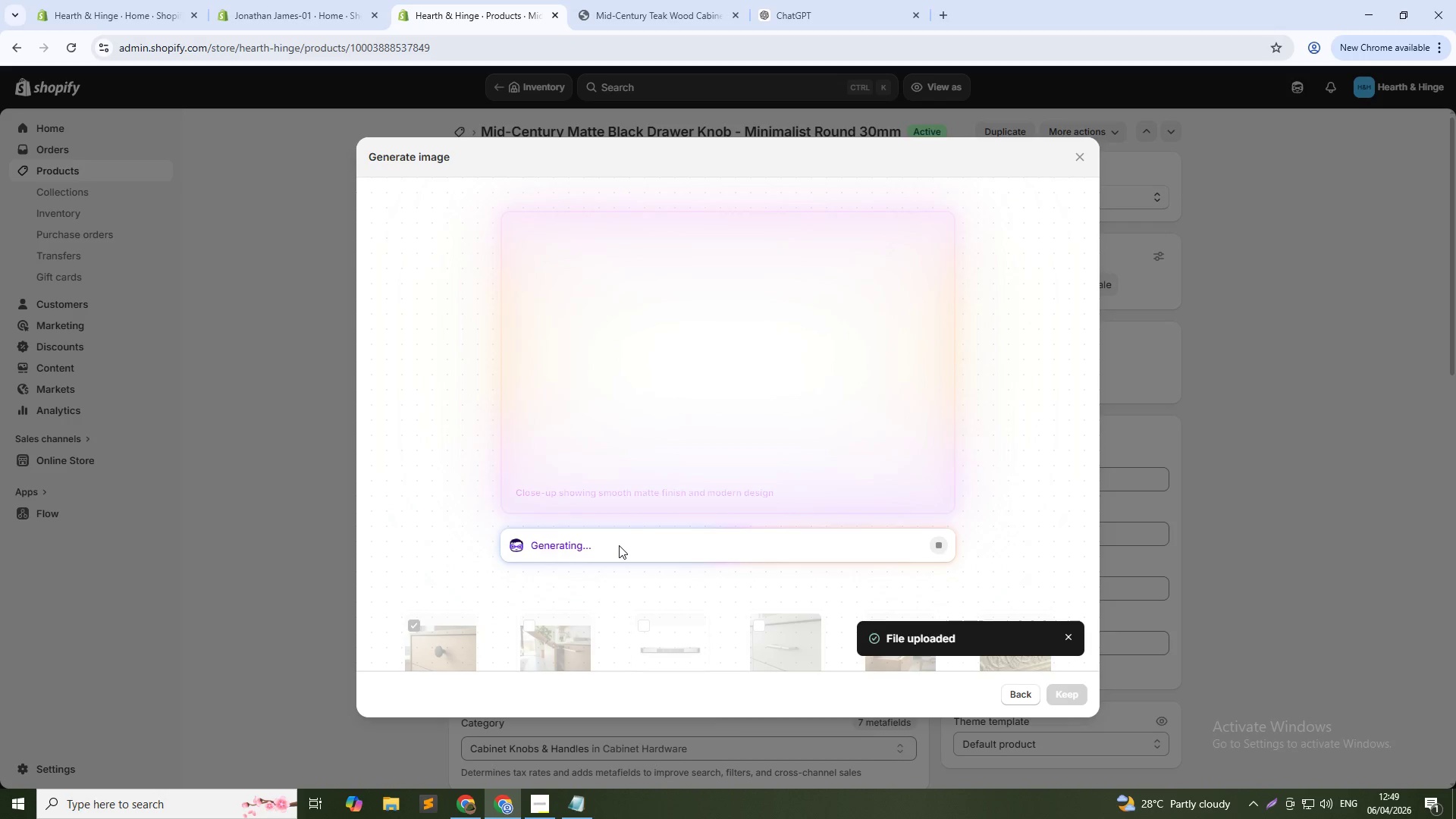 
left_click([619, 545])
 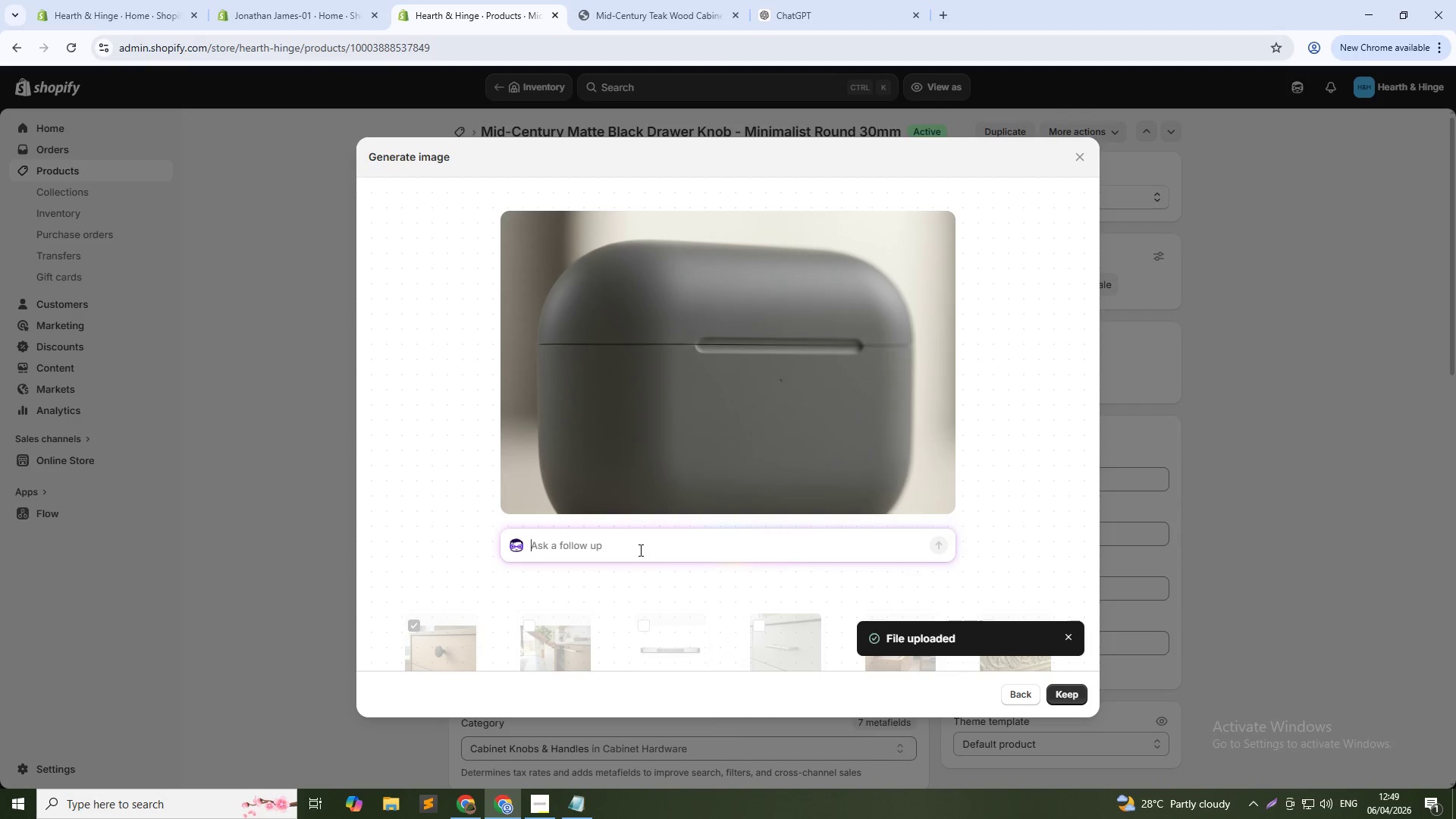 
wait(6.12)
 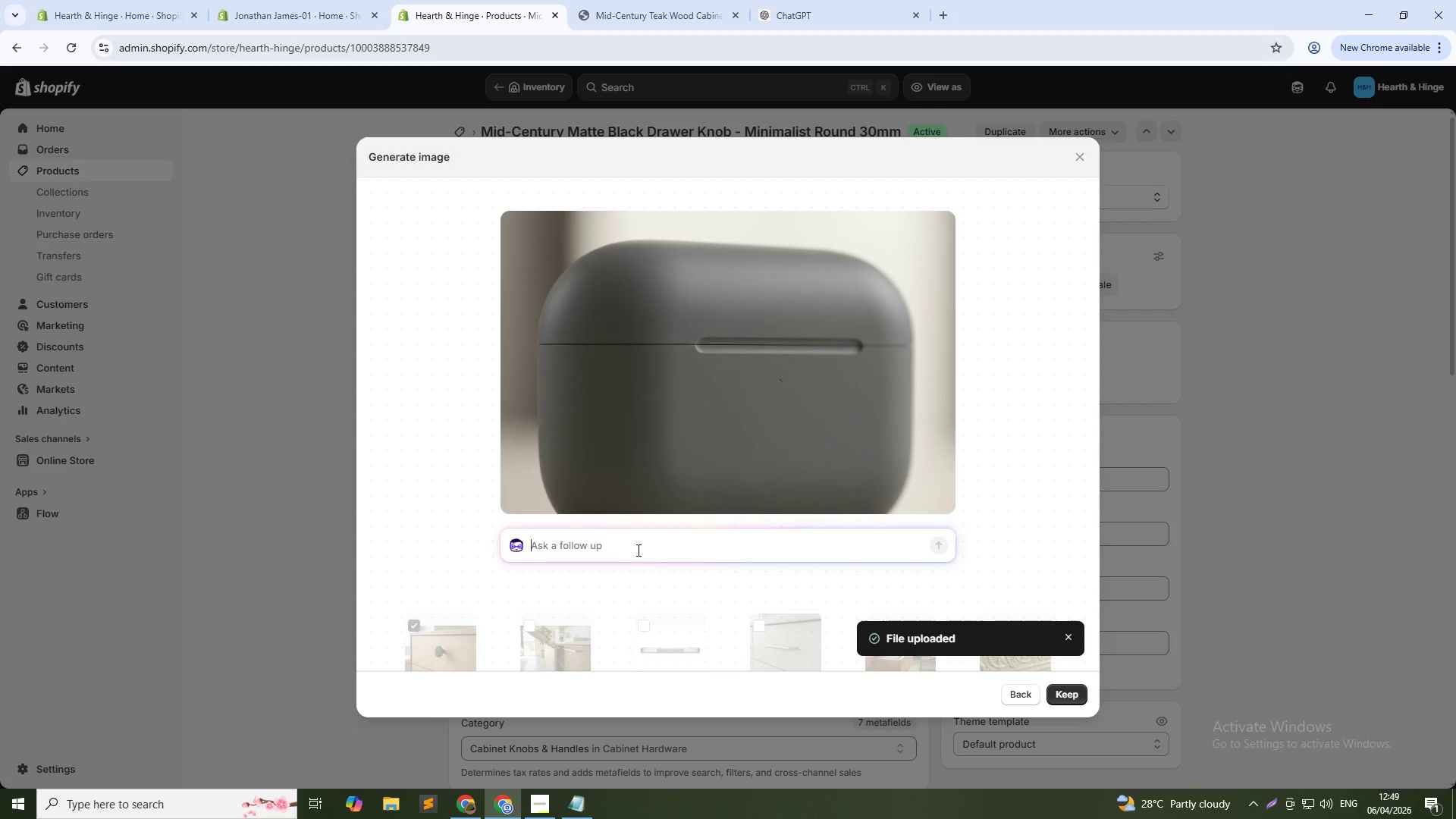 
type(life )
key(Backspace)
type(style drawer beig)
key(Backspace)
type(n)
 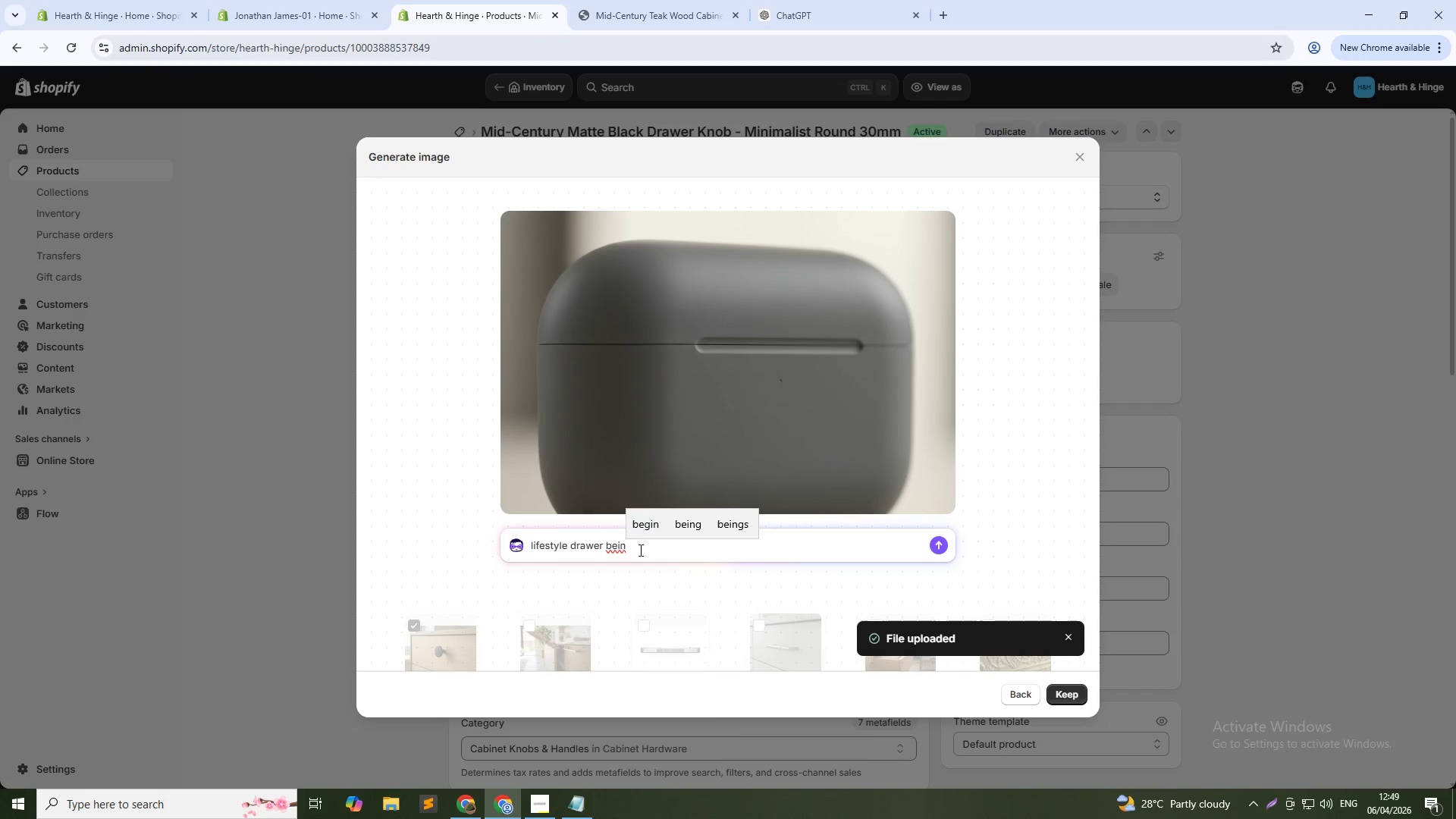 
type(g opened with hande)
key(Backspace)
type(, highlighting ergonomic round knob)
 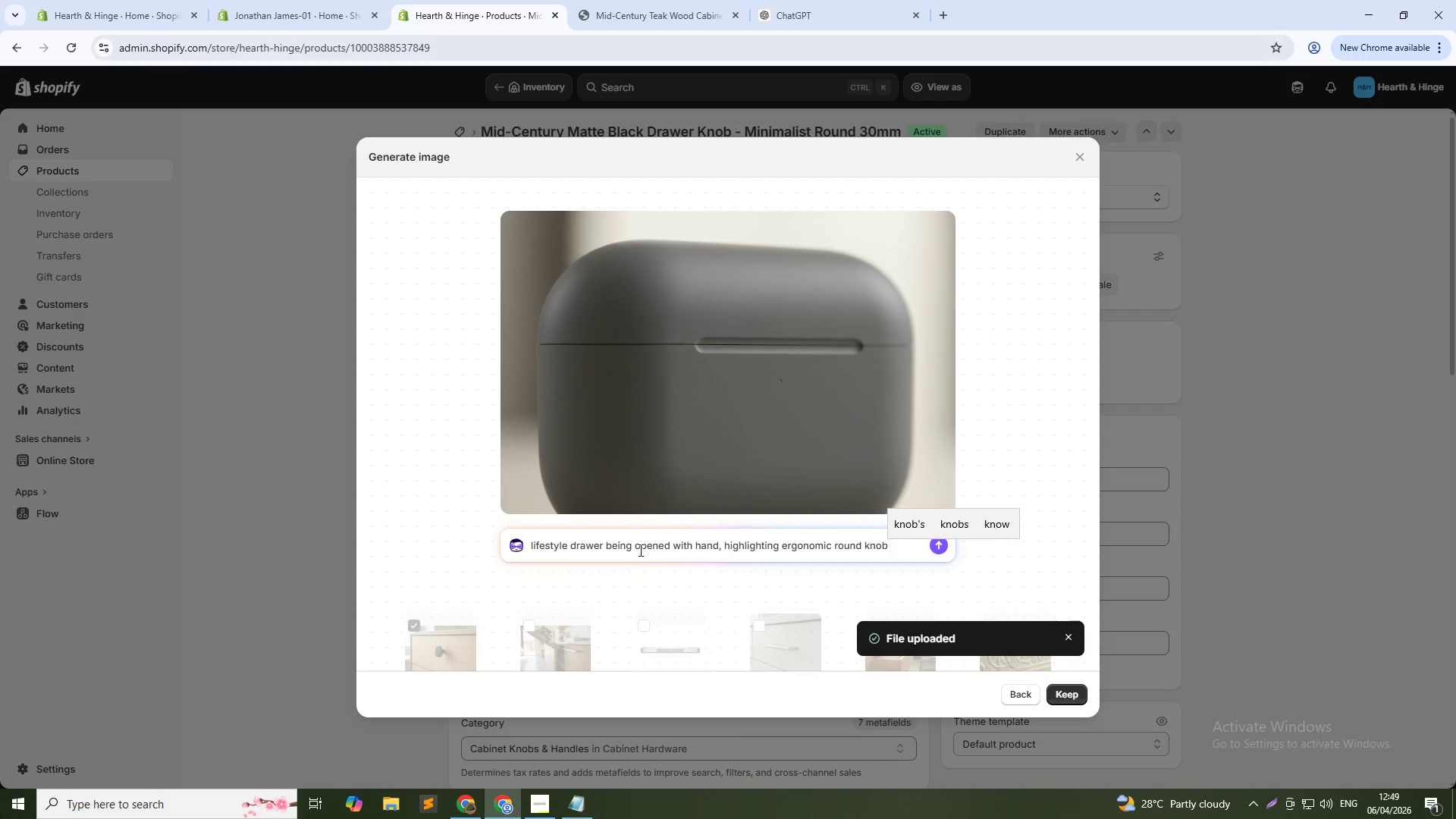 
key(Enter)
 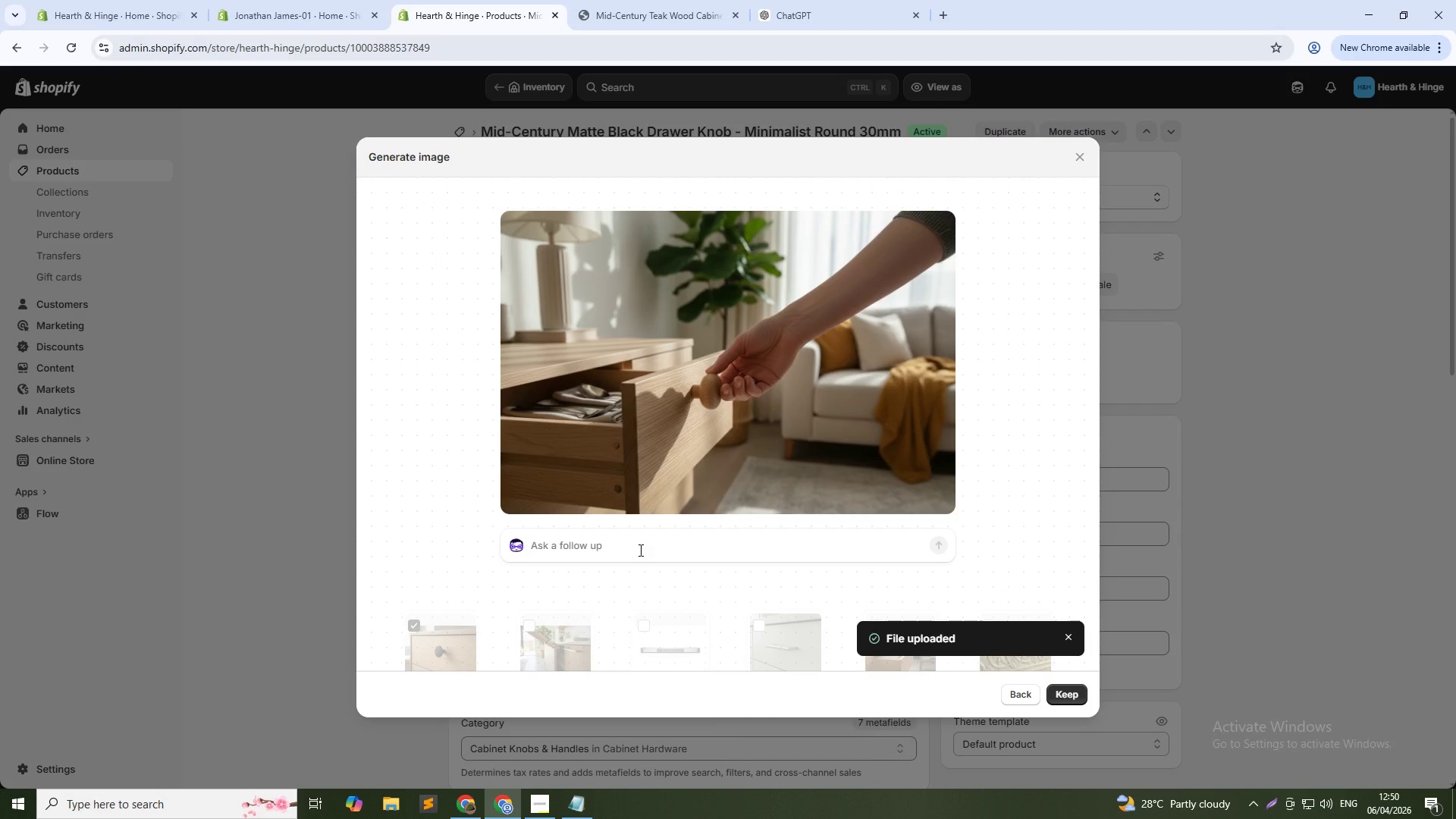 
wait(53.88)
 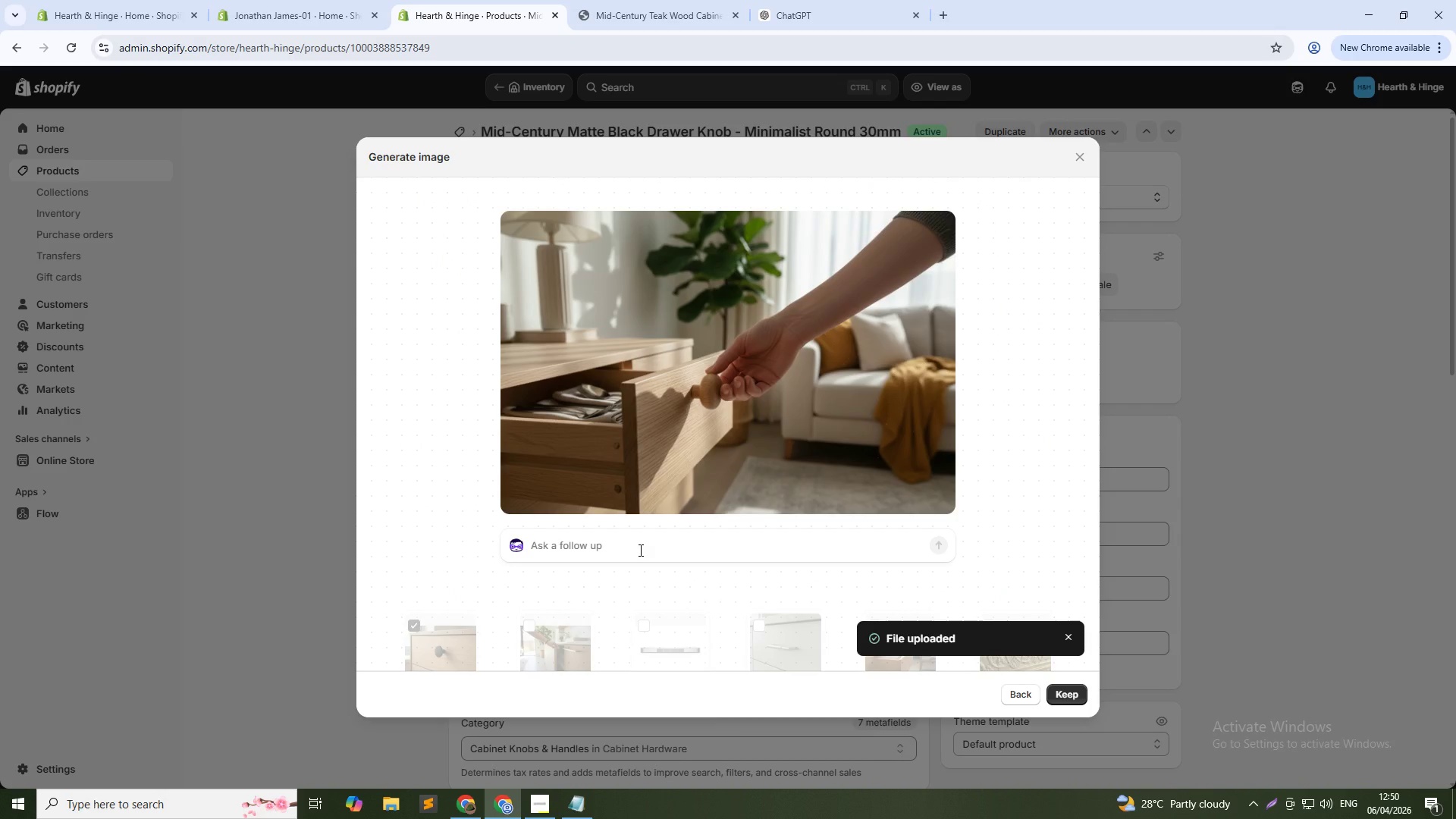 
left_click([1069, 699])
 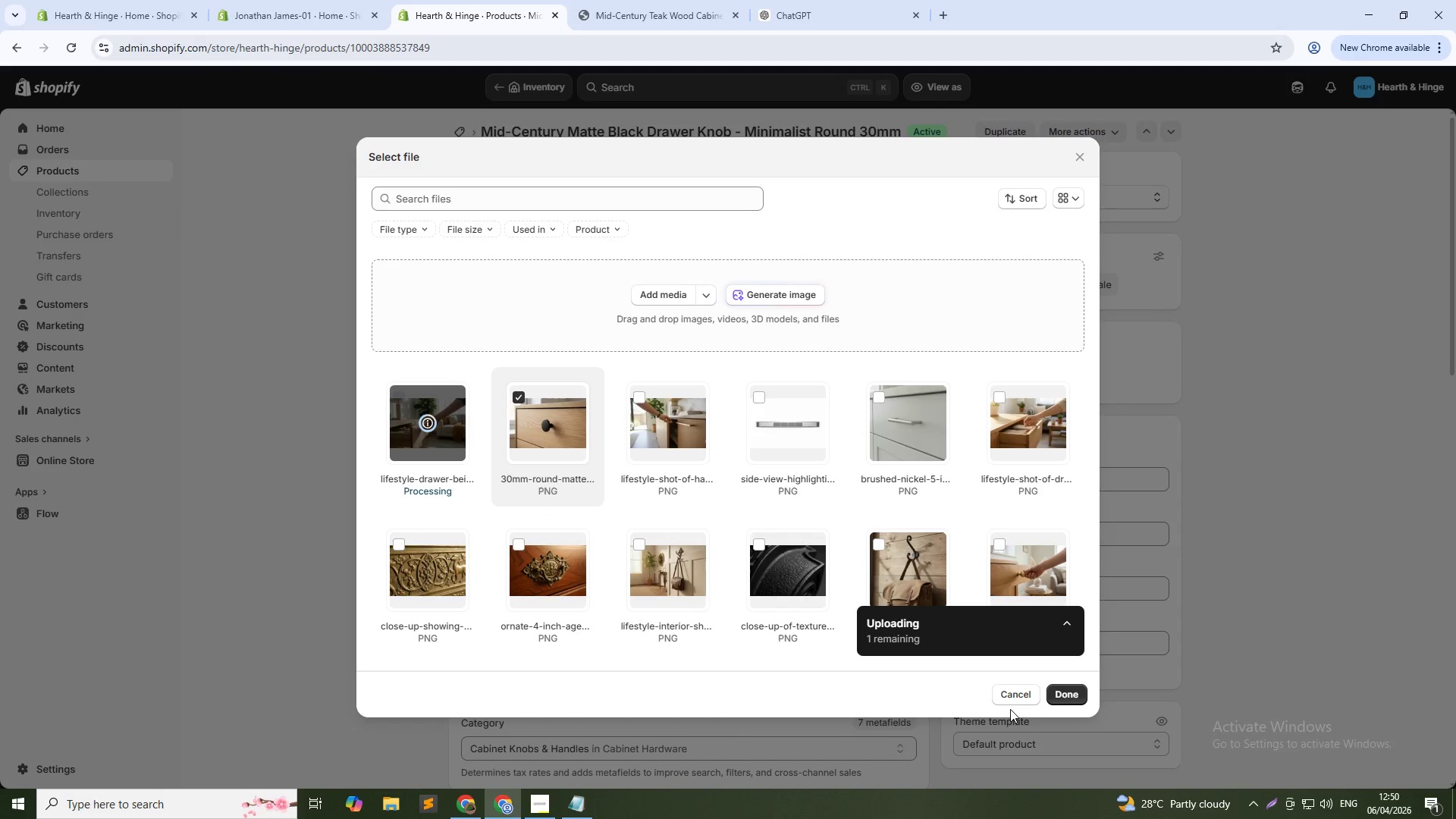 
wait(9.88)
 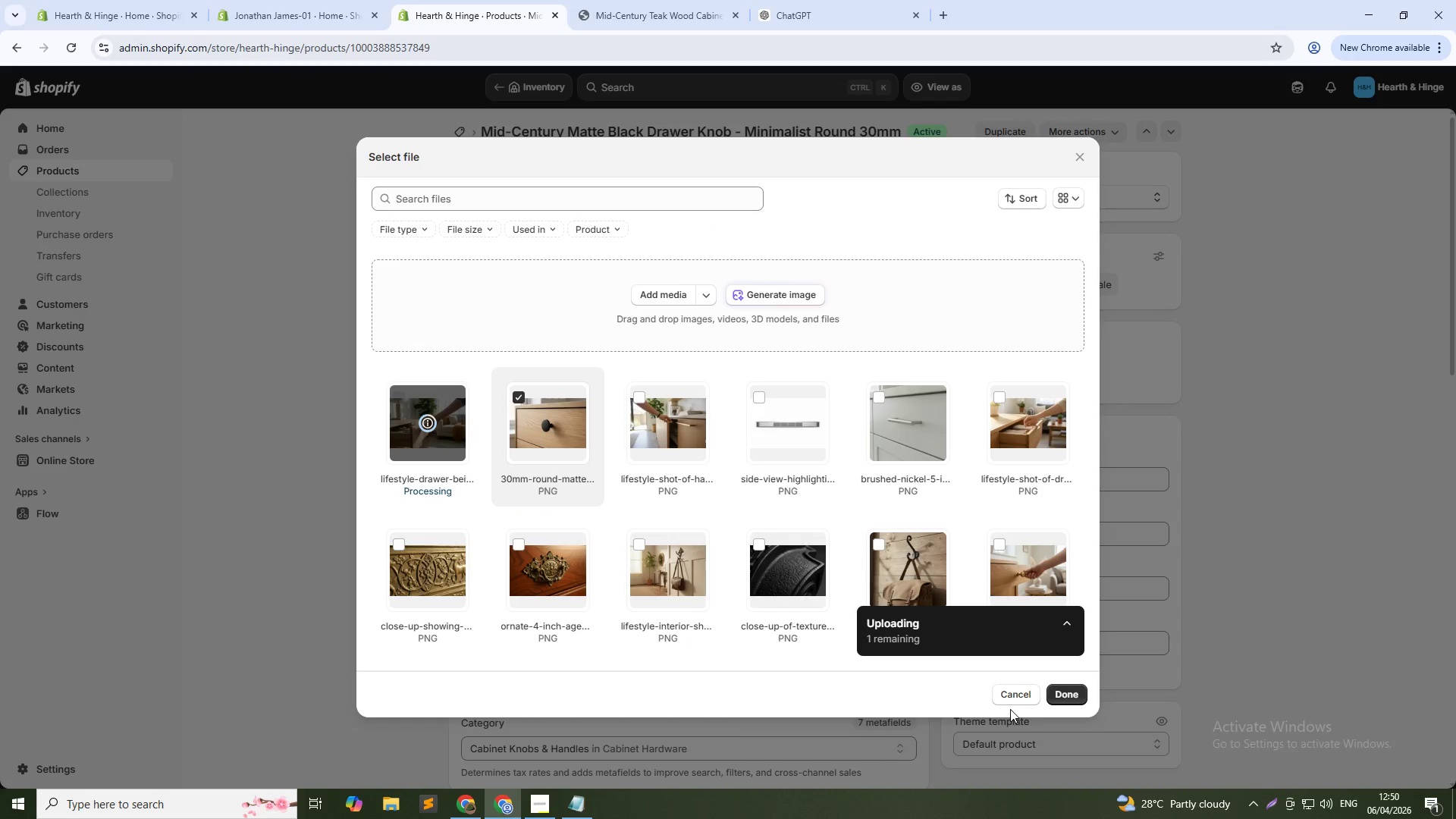 
left_click([783, 292])
 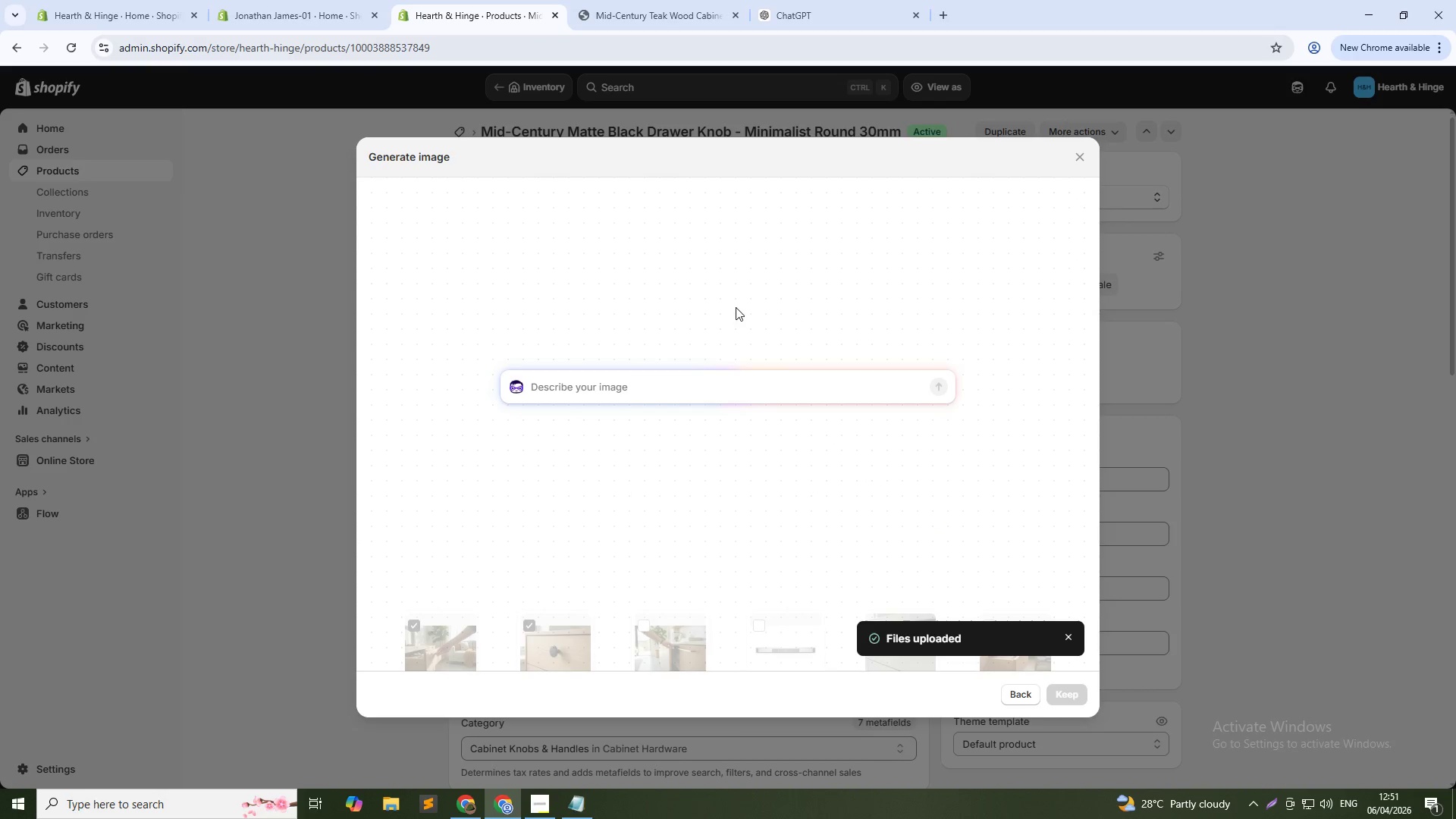 
wait(8.01)
 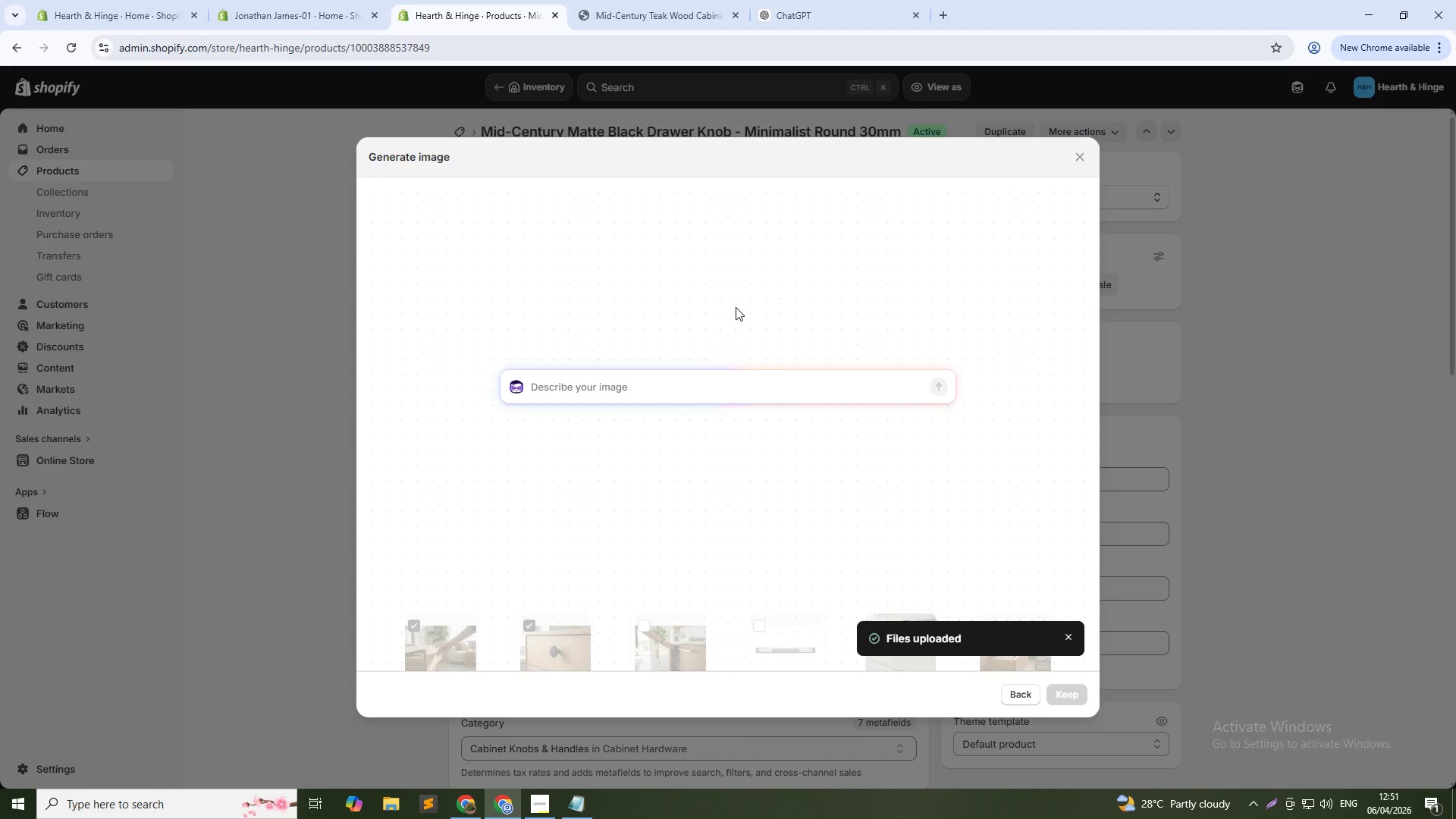 
type(close-up macro shot of a mid-century modern matte black drawer knob, 30mm )
 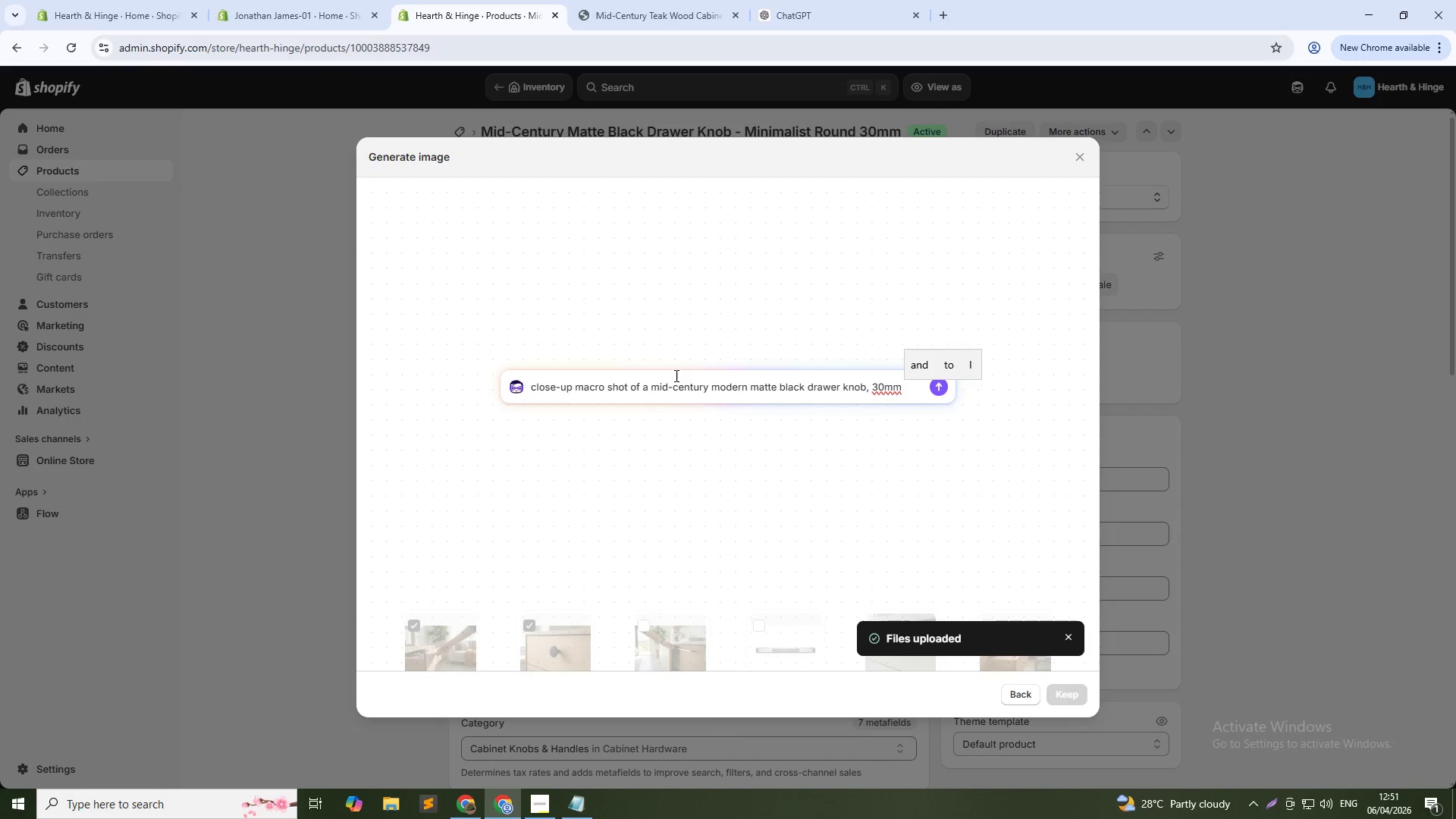 
wait(7.88)
 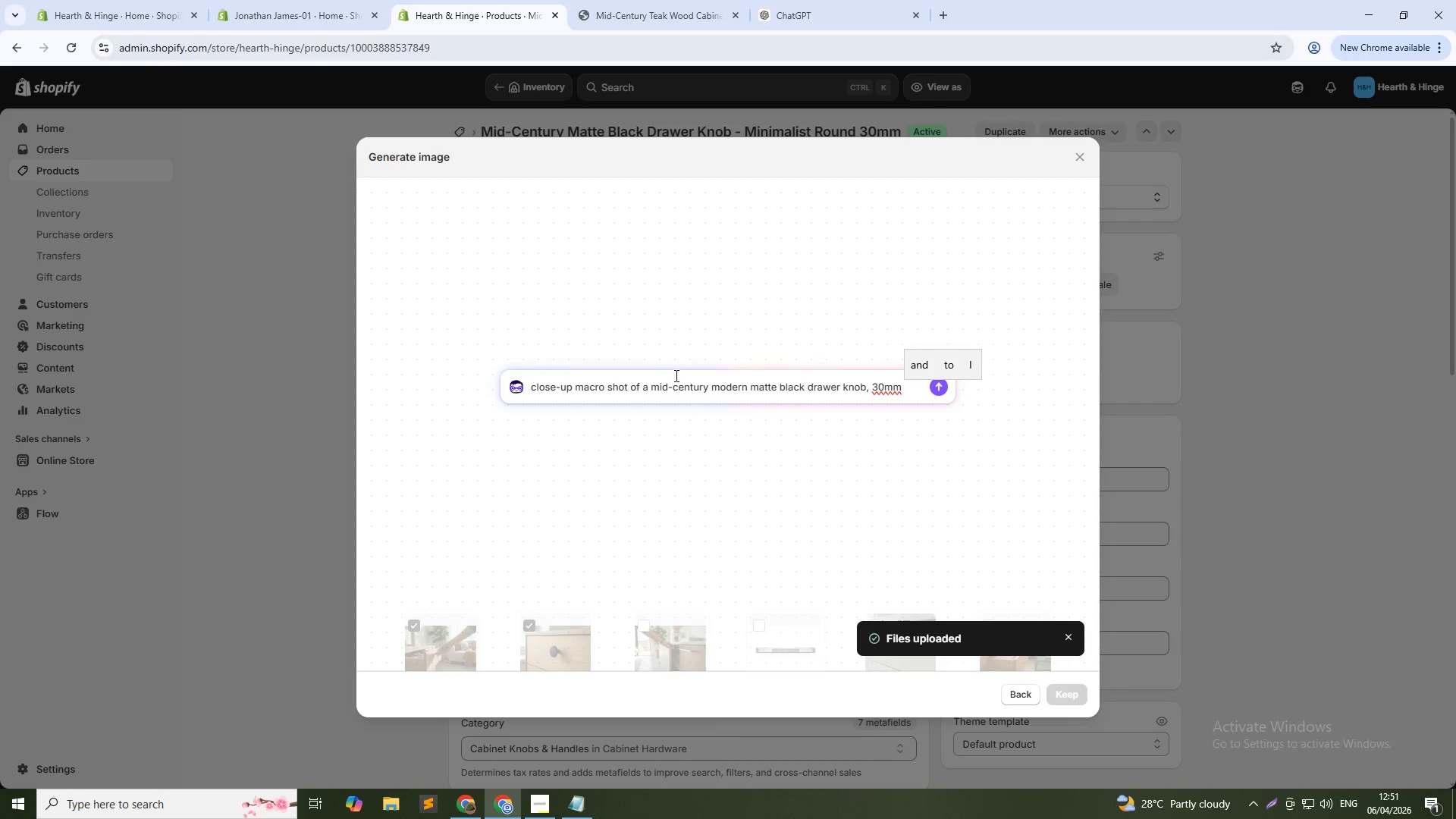 
key(Enter)
 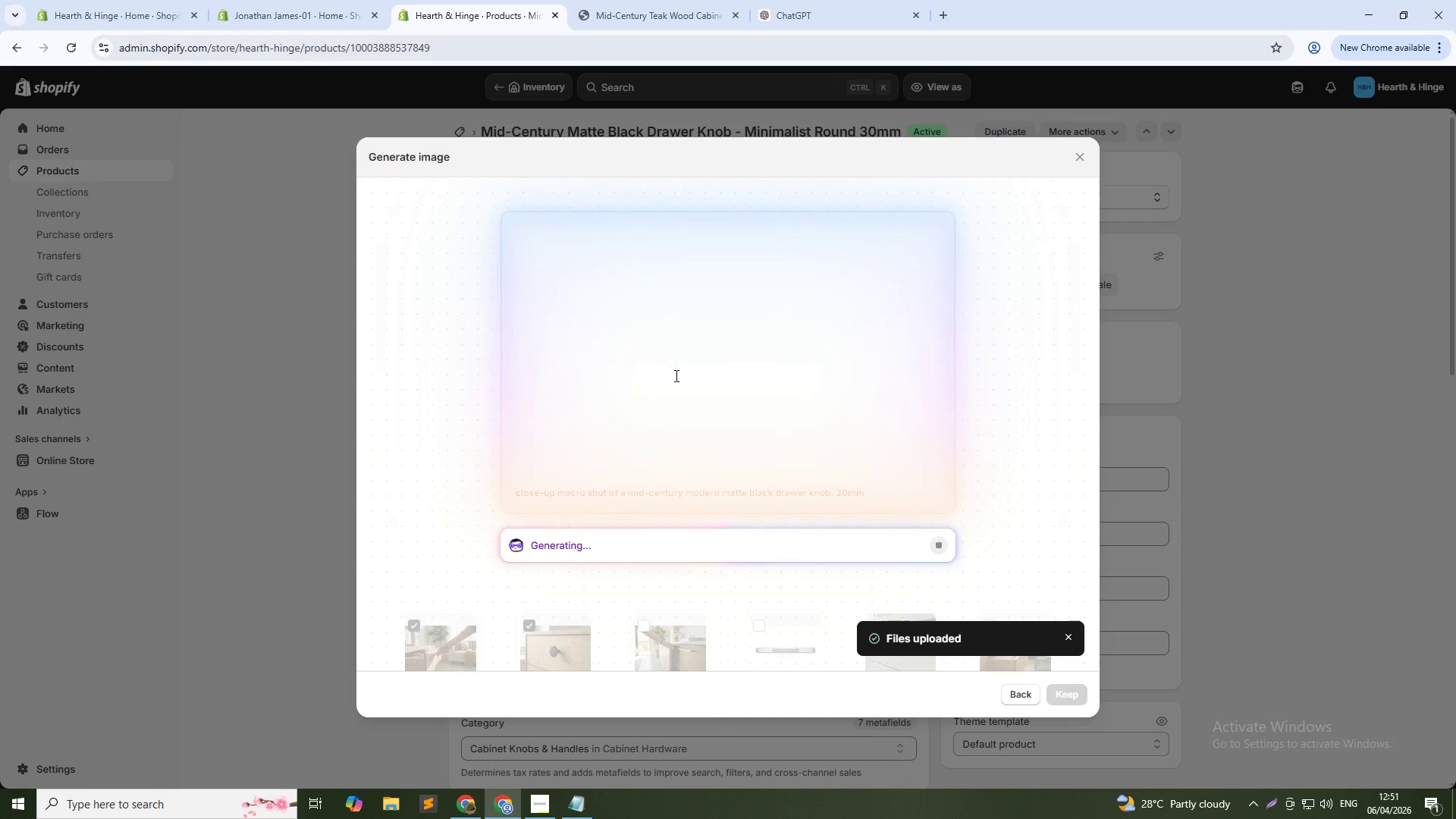 
wait(12.74)
 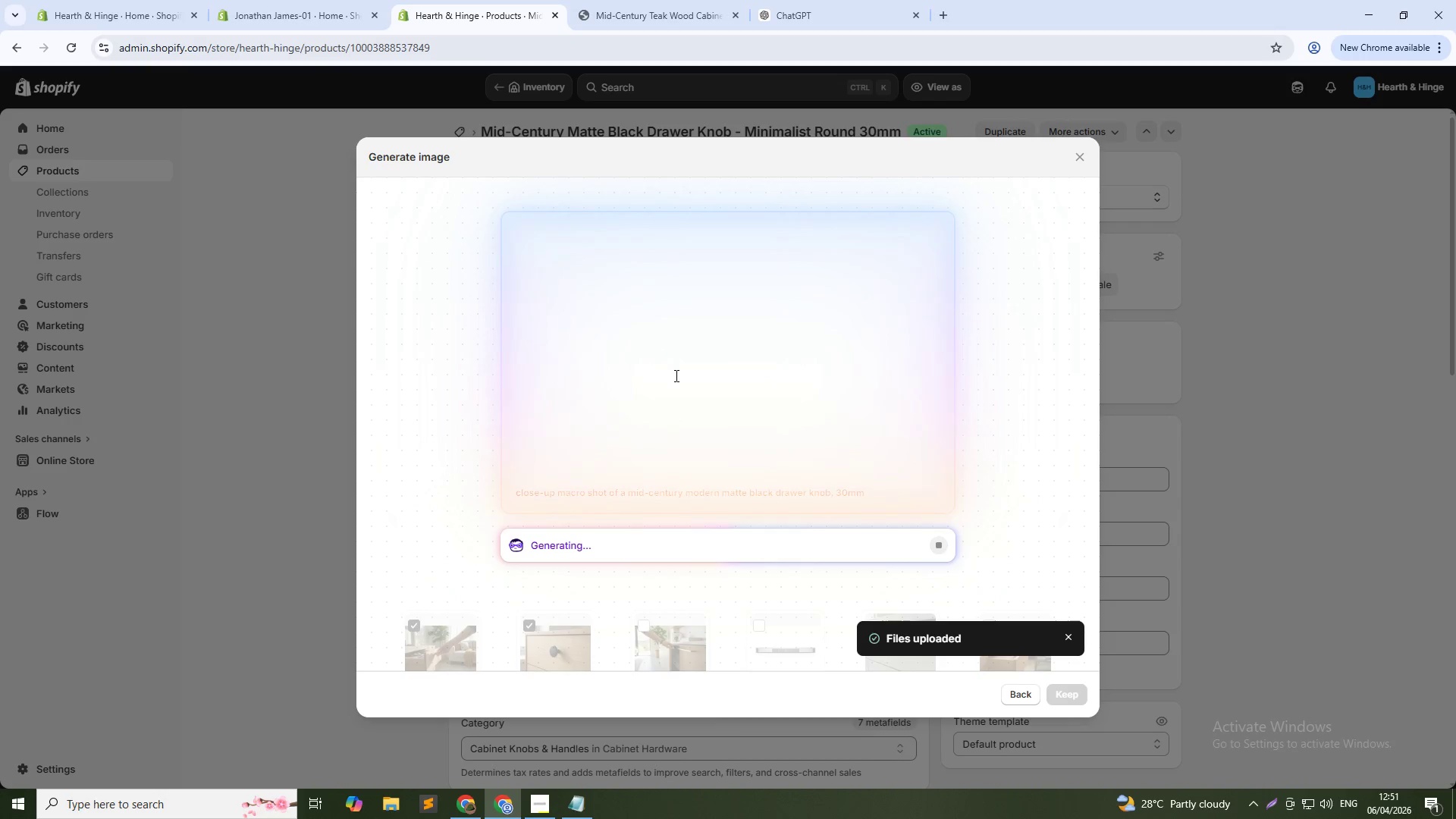 
key(Alt+AltLeft)
 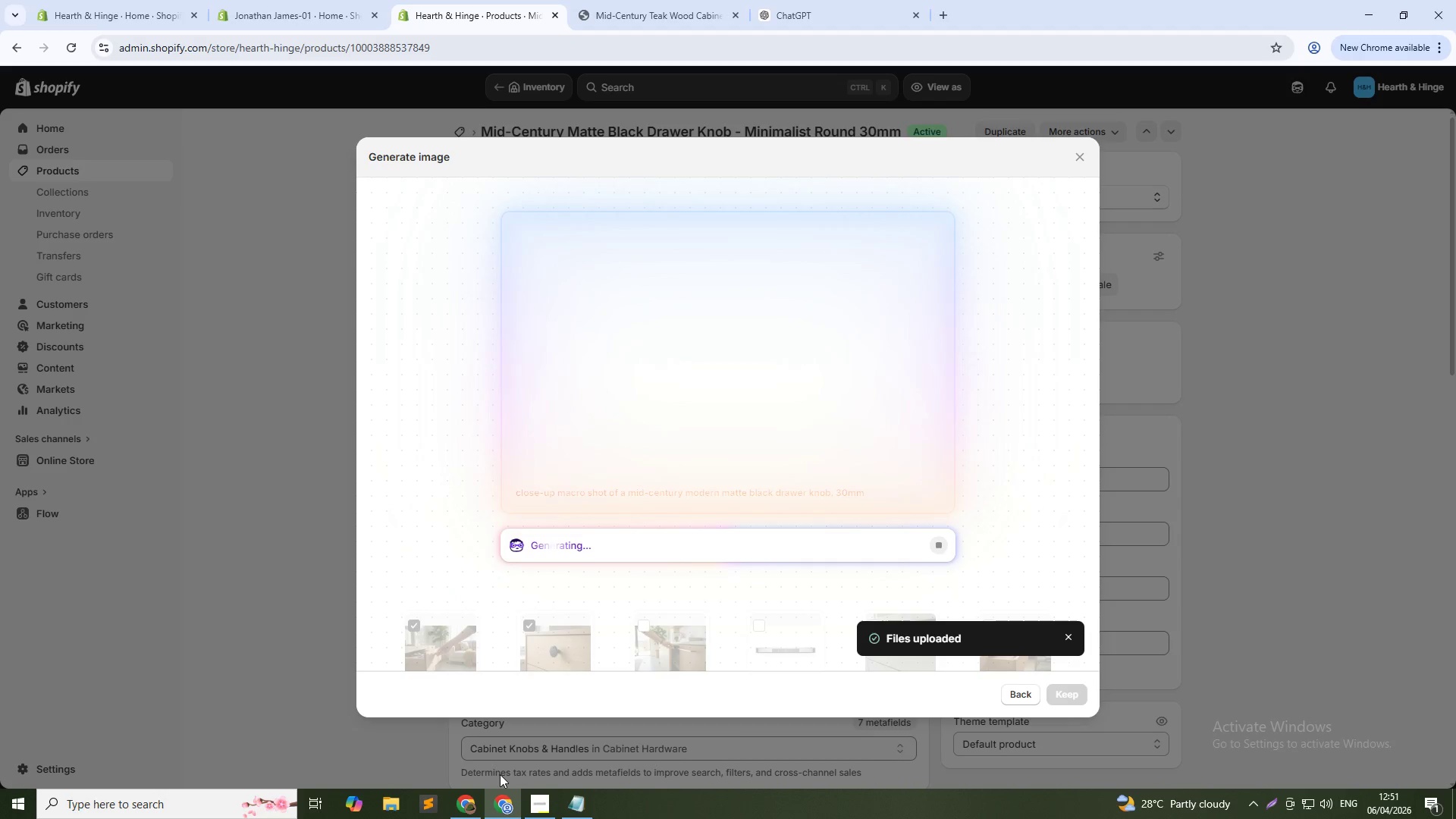 
key(Alt+Tab)